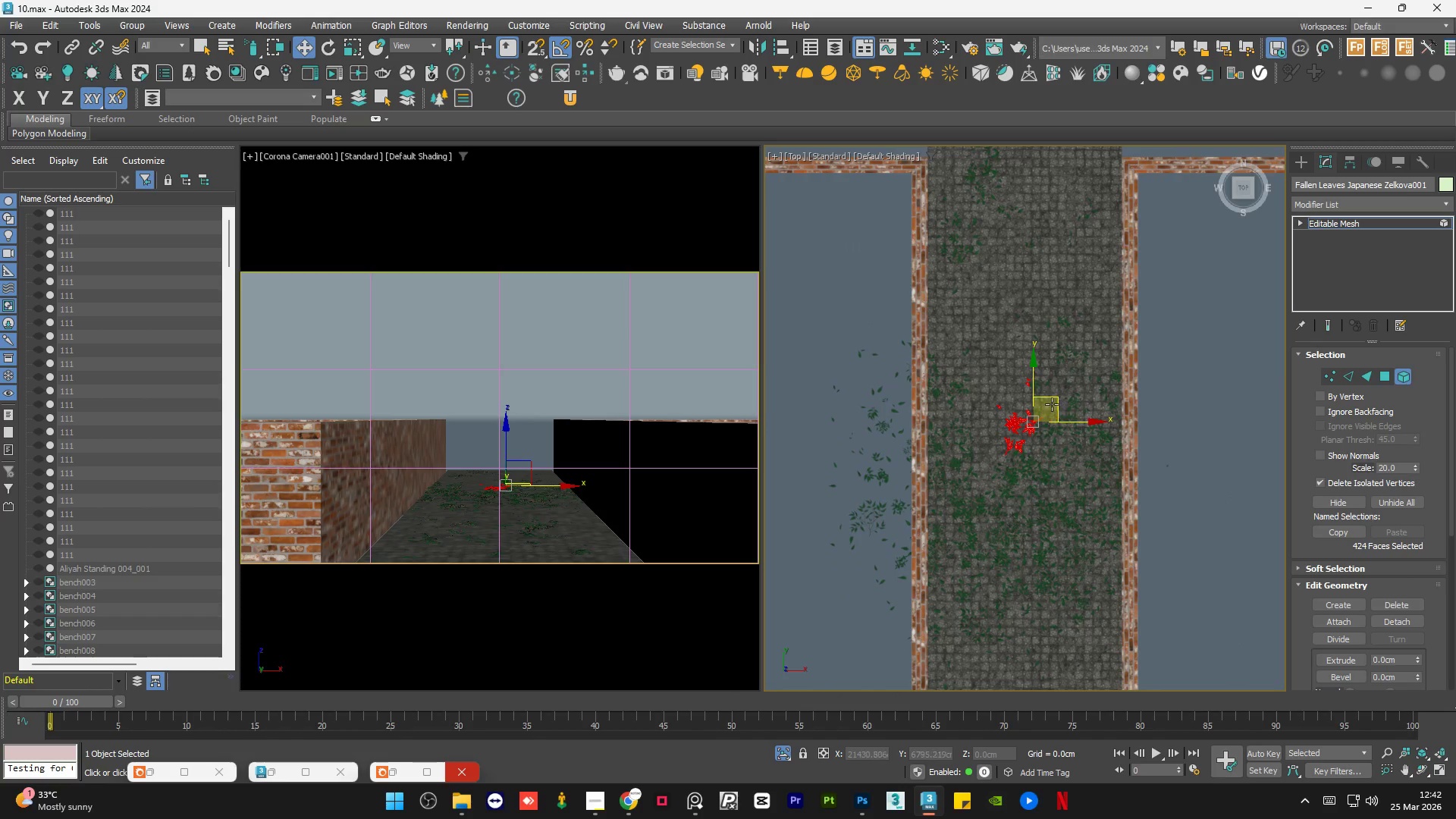 
left_click_drag(start_coordinate=[1056, 397], to_coordinate=[1084, 215])
 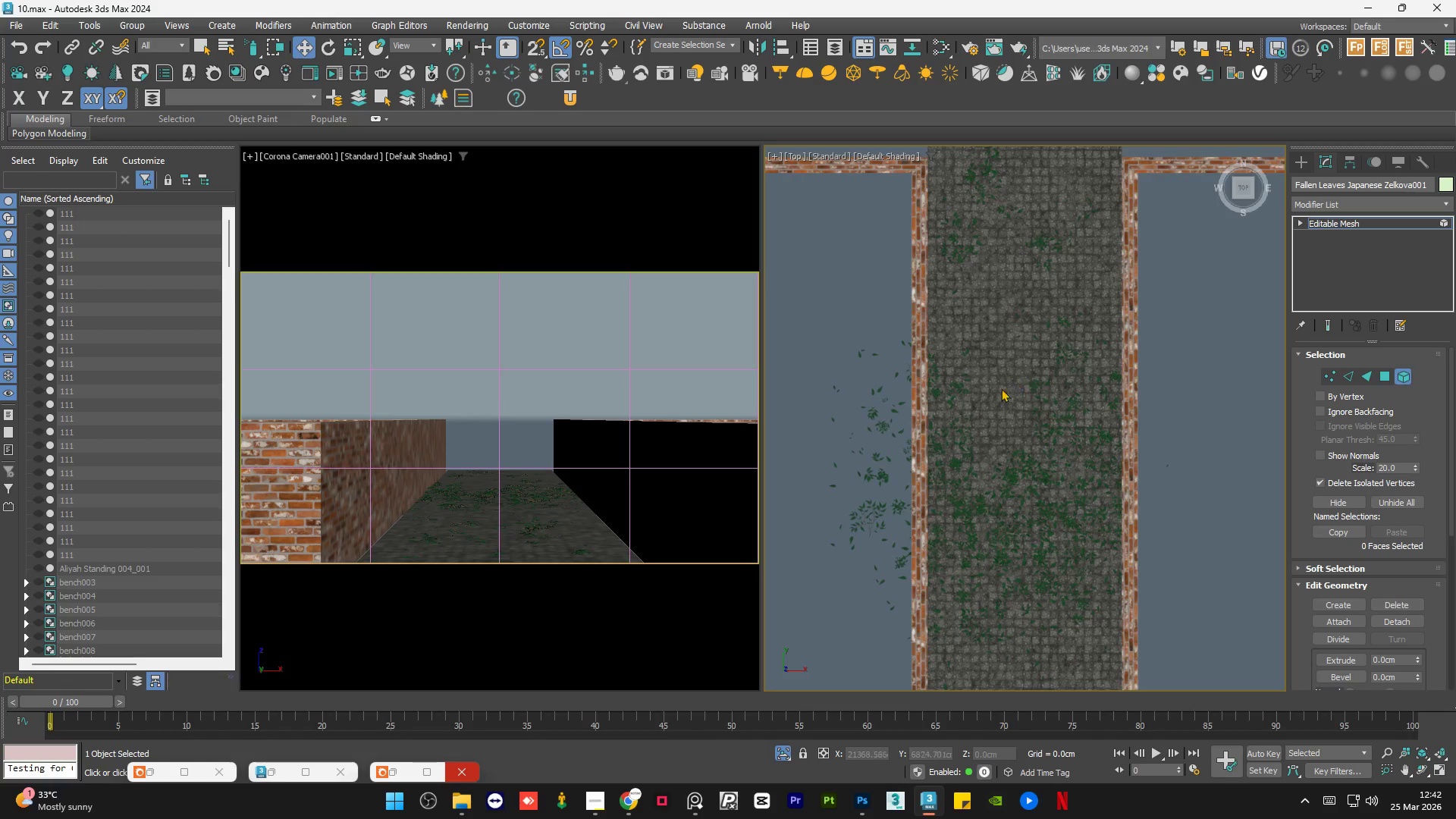 
left_click_drag(start_coordinate=[998, 432], to_coordinate=[997, 491])
 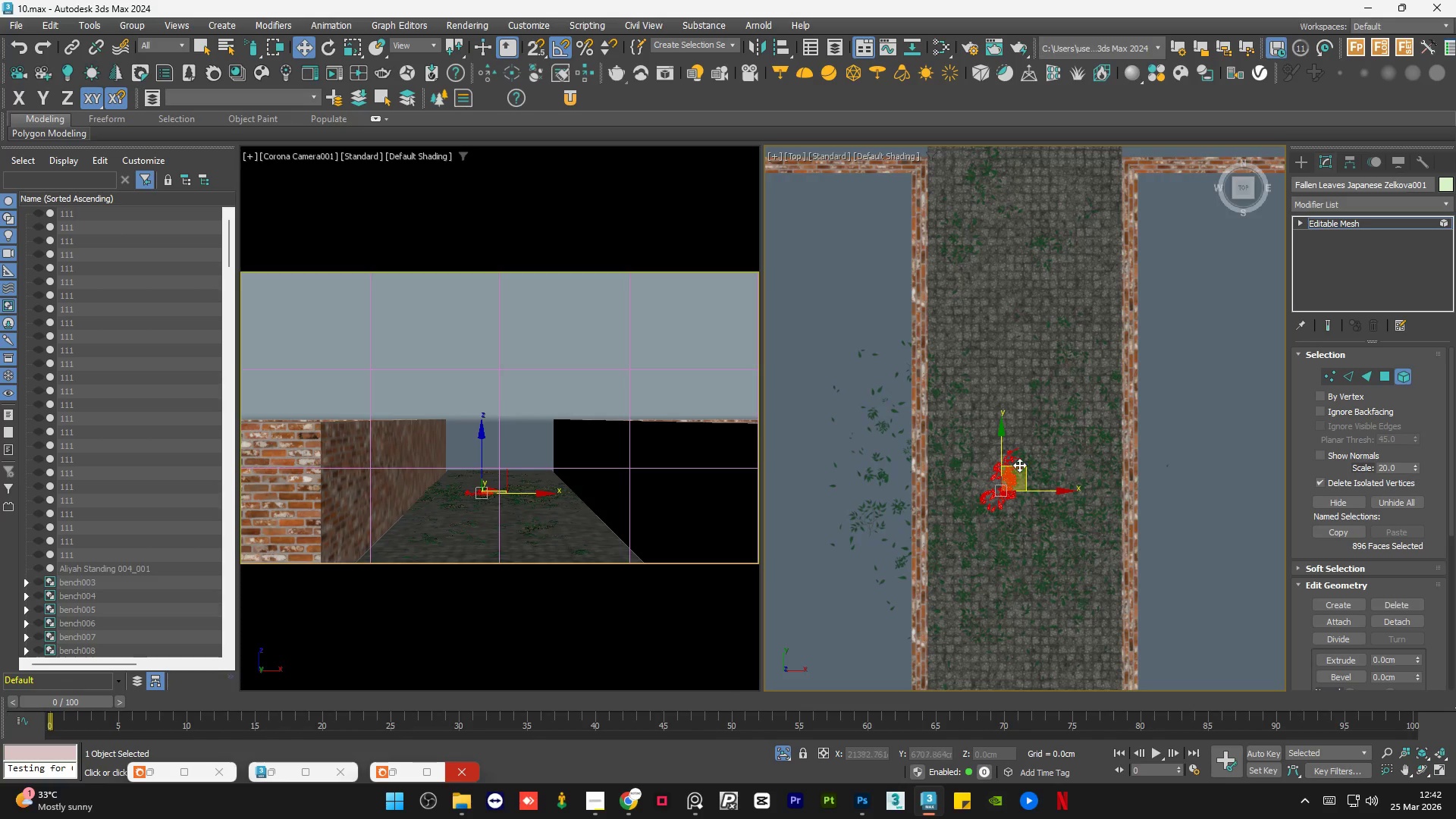 
left_click_drag(start_coordinate=[1019, 464], to_coordinate=[1109, 253])
 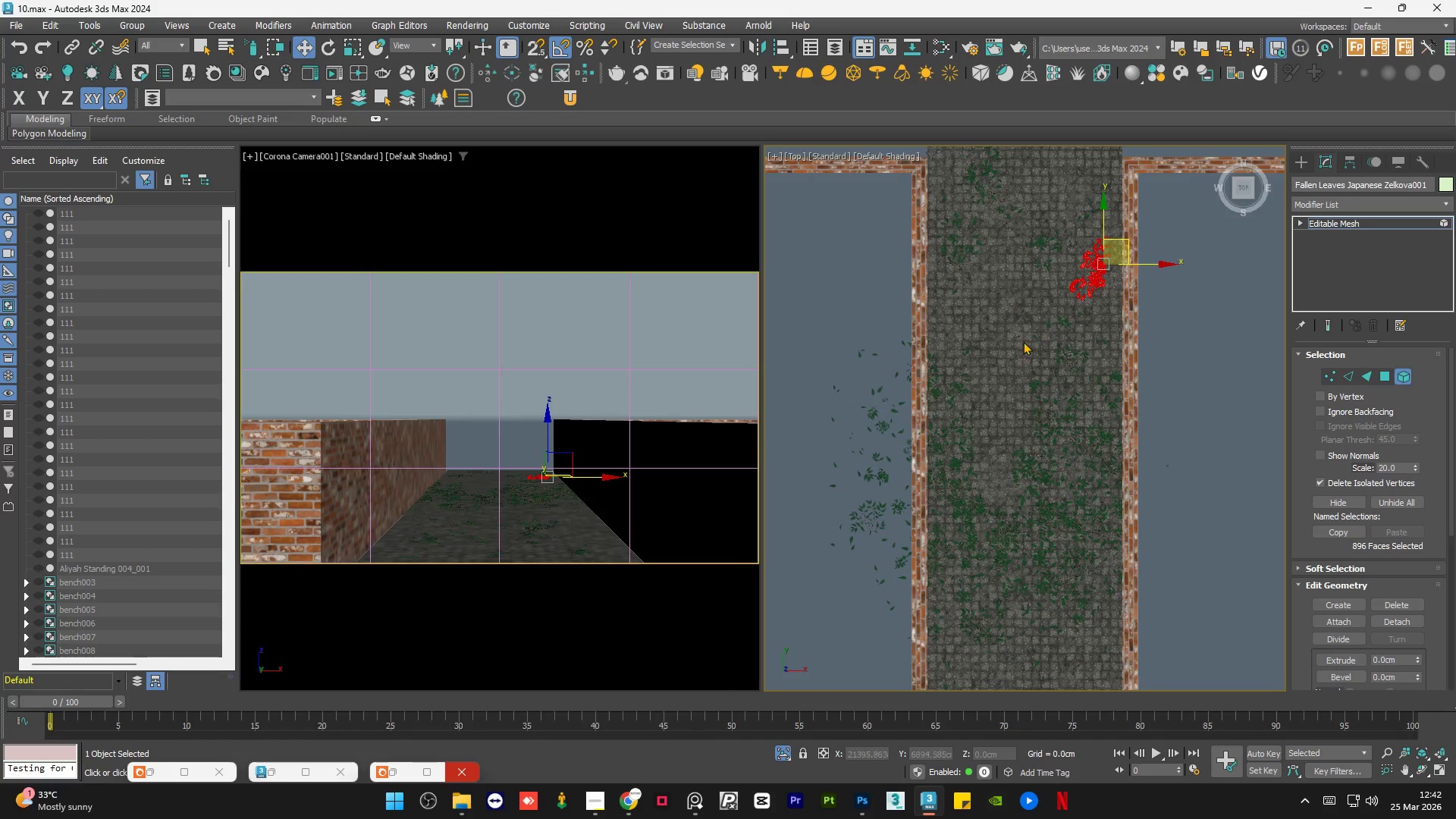 
left_click([1021, 344])
 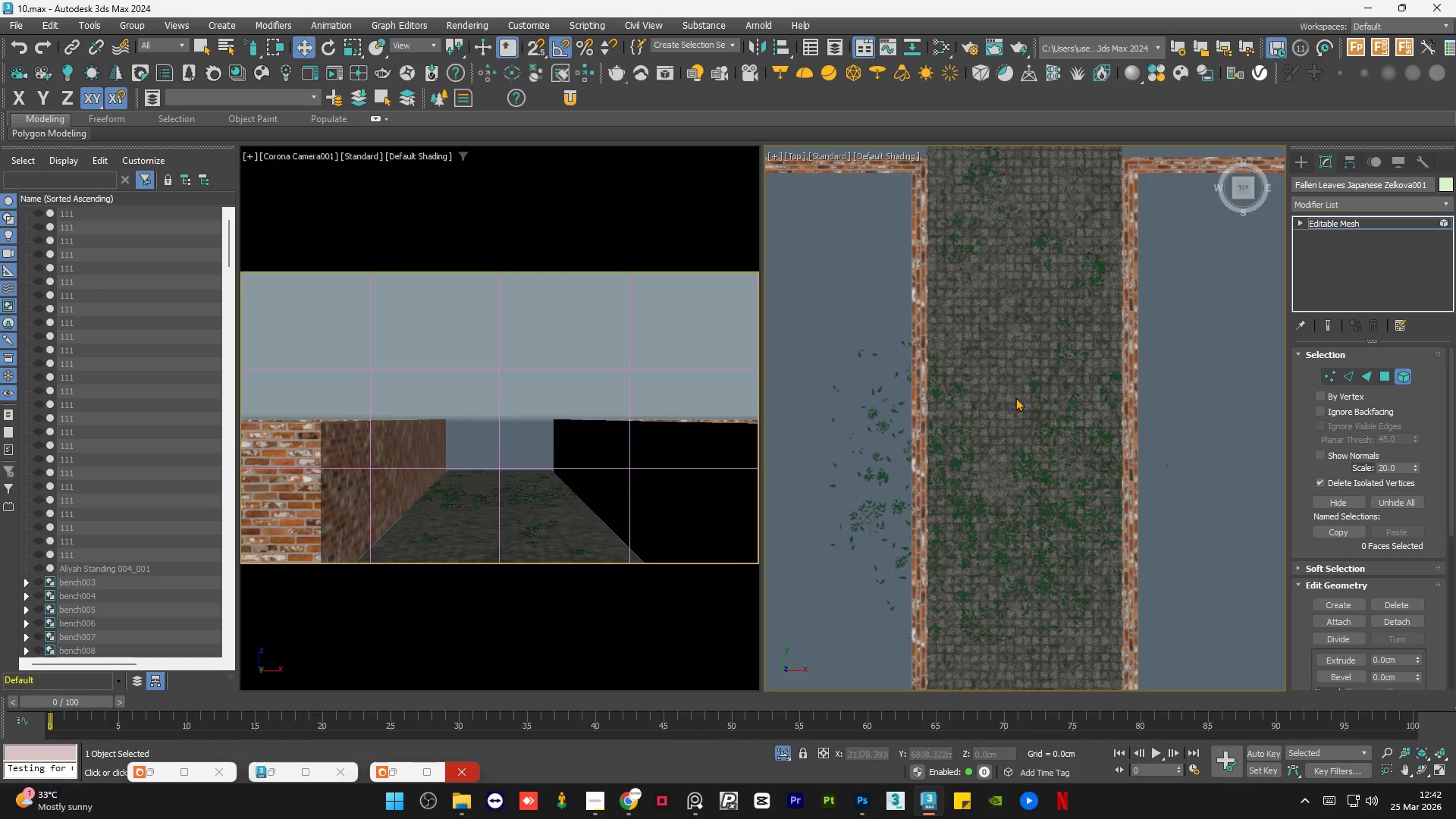 
left_click_drag(start_coordinate=[1014, 414], to_coordinate=[1028, 469])
 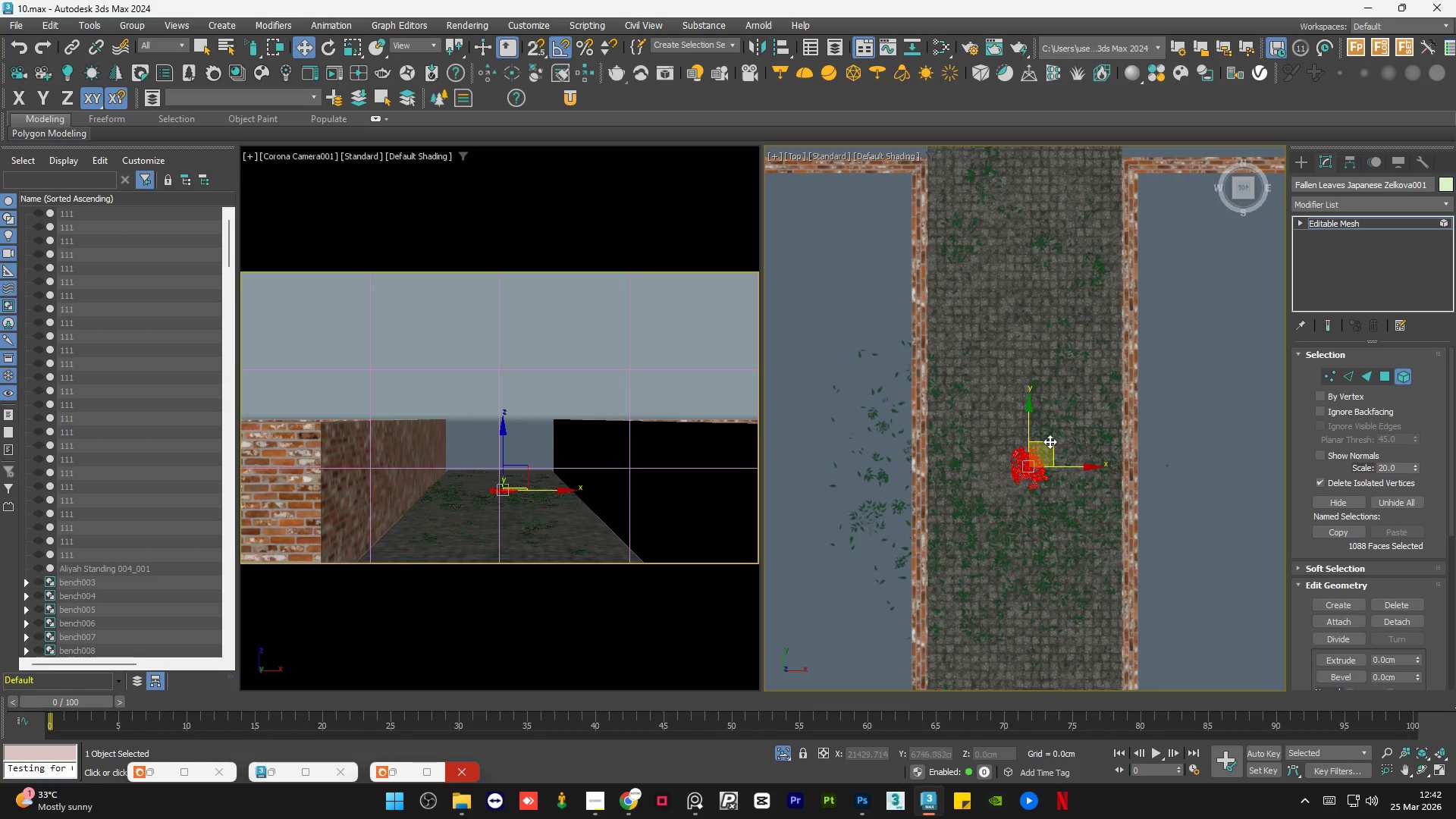 
left_click_drag(start_coordinate=[1050, 442], to_coordinate=[1021, 353])
 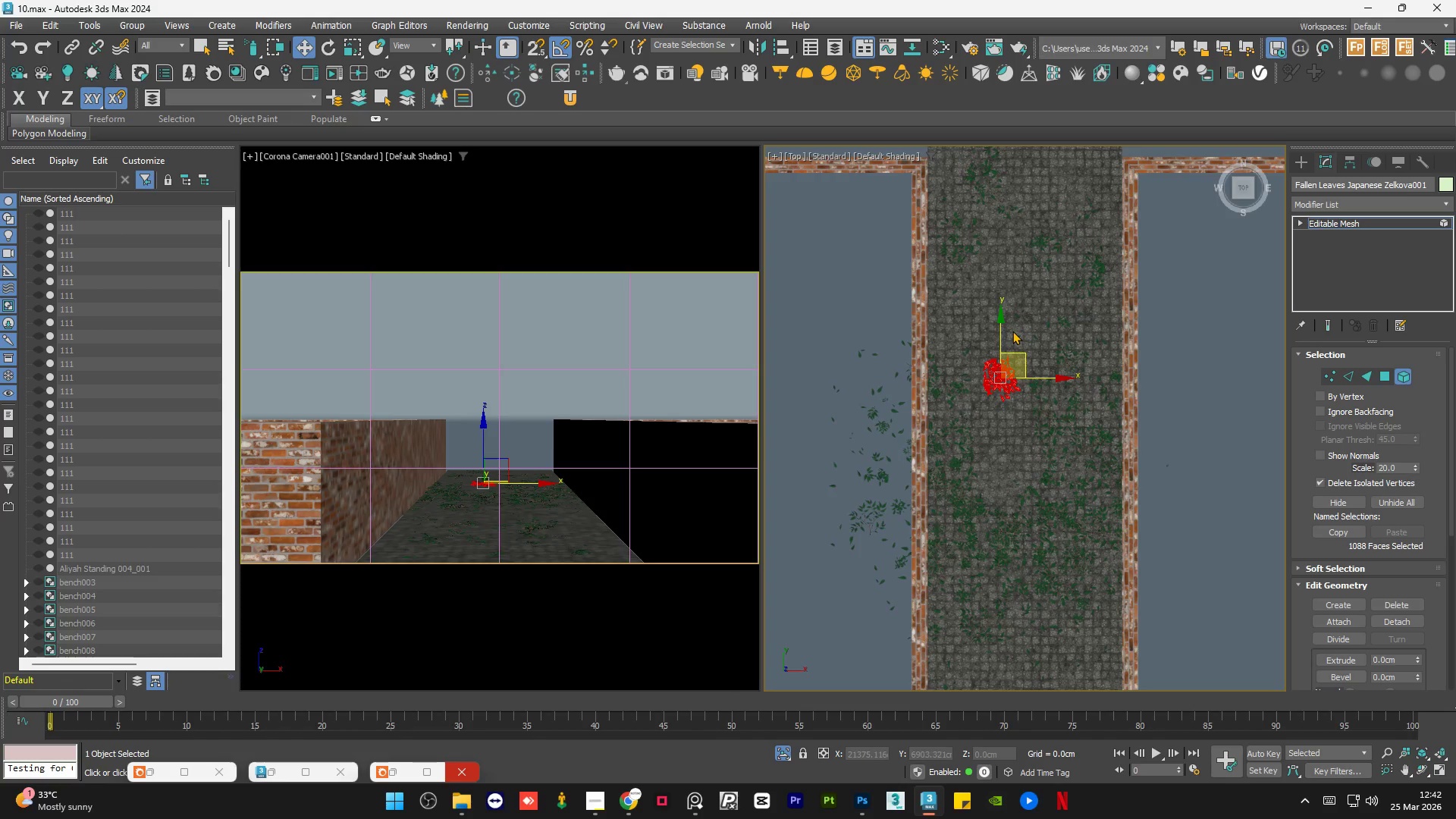 
left_click([1012, 332])
 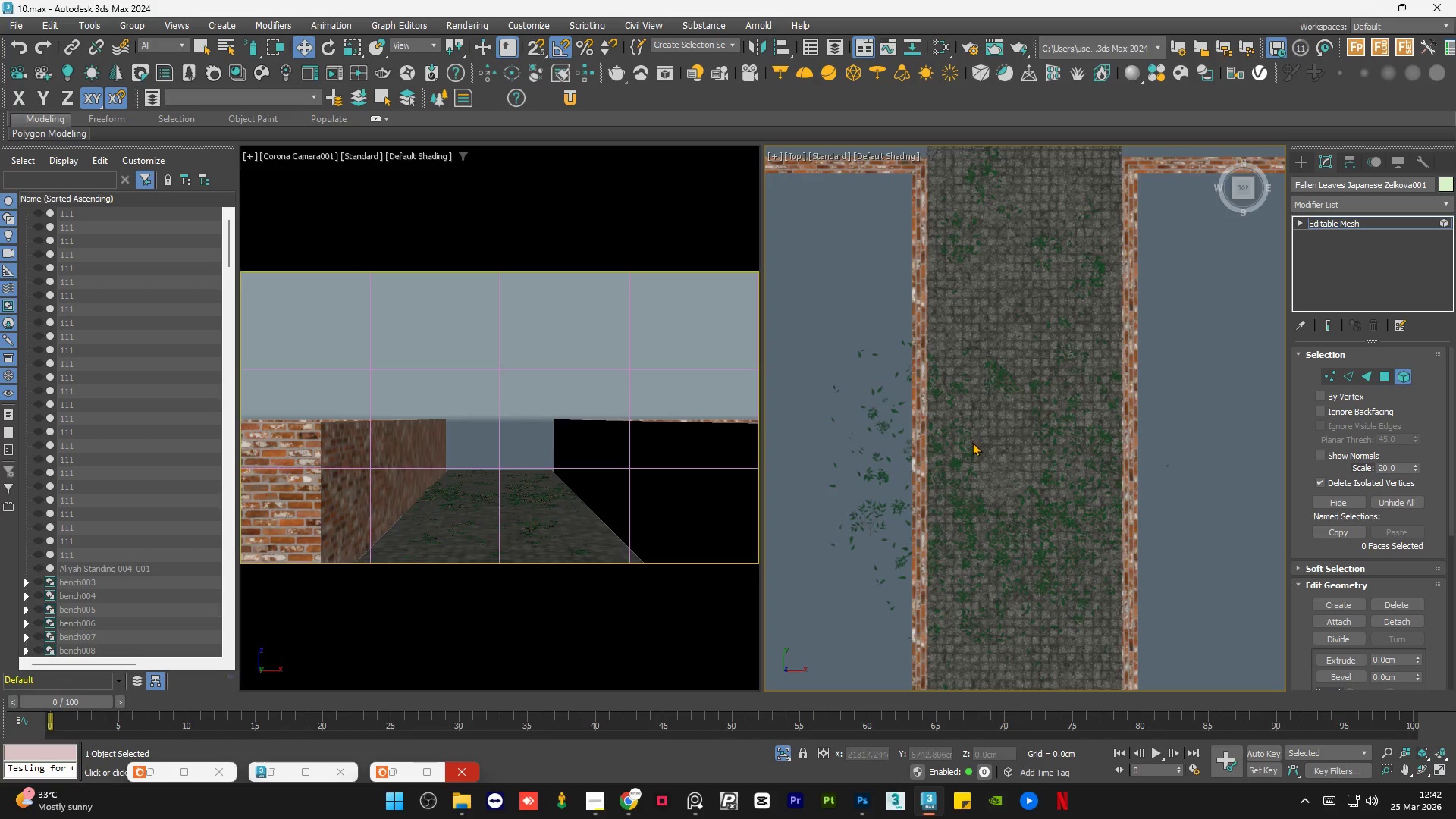 
left_click_drag(start_coordinate=[972, 451], to_coordinate=[969, 494])
 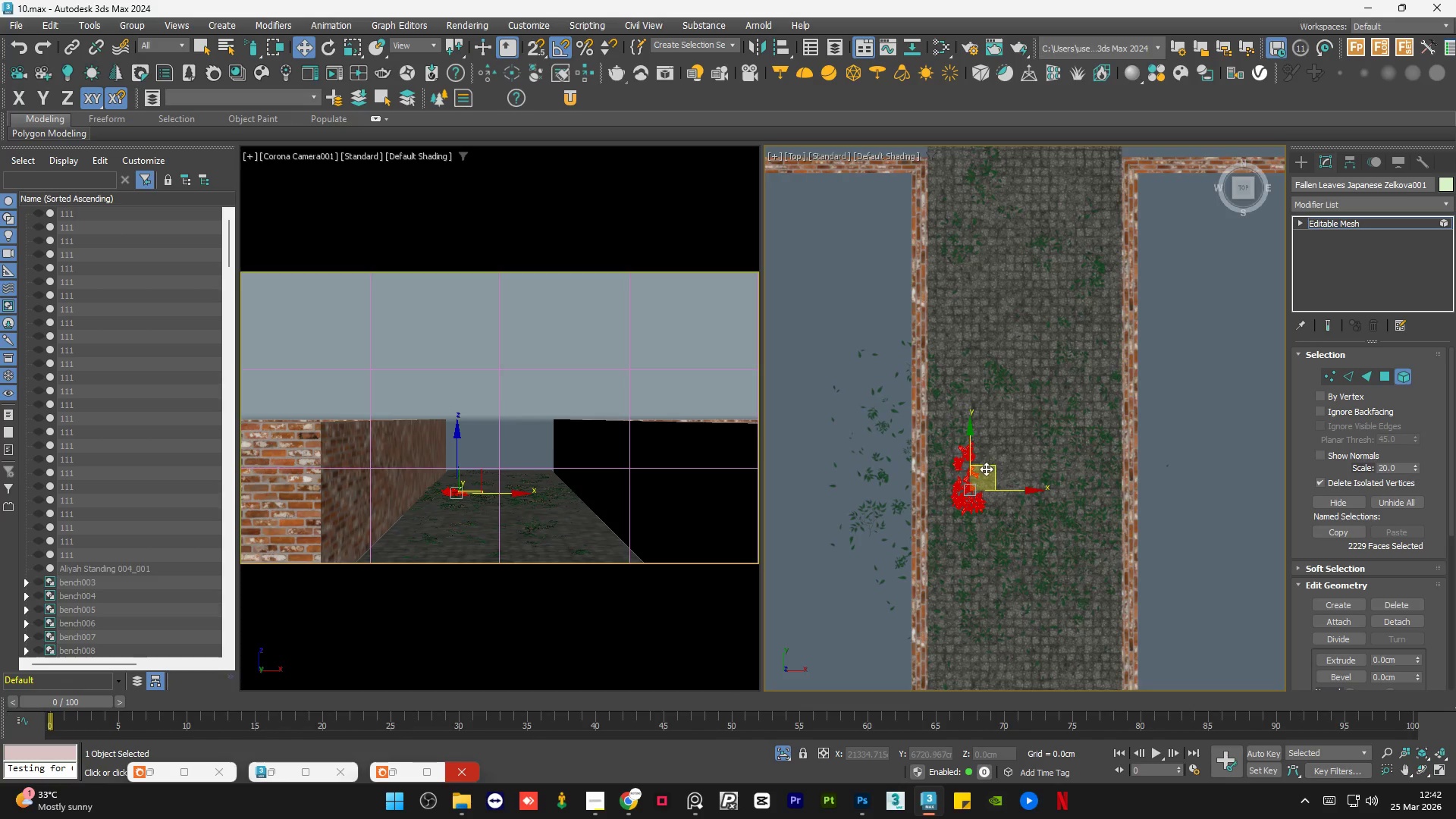 
left_click_drag(start_coordinate=[989, 469], to_coordinate=[1025, 445])
 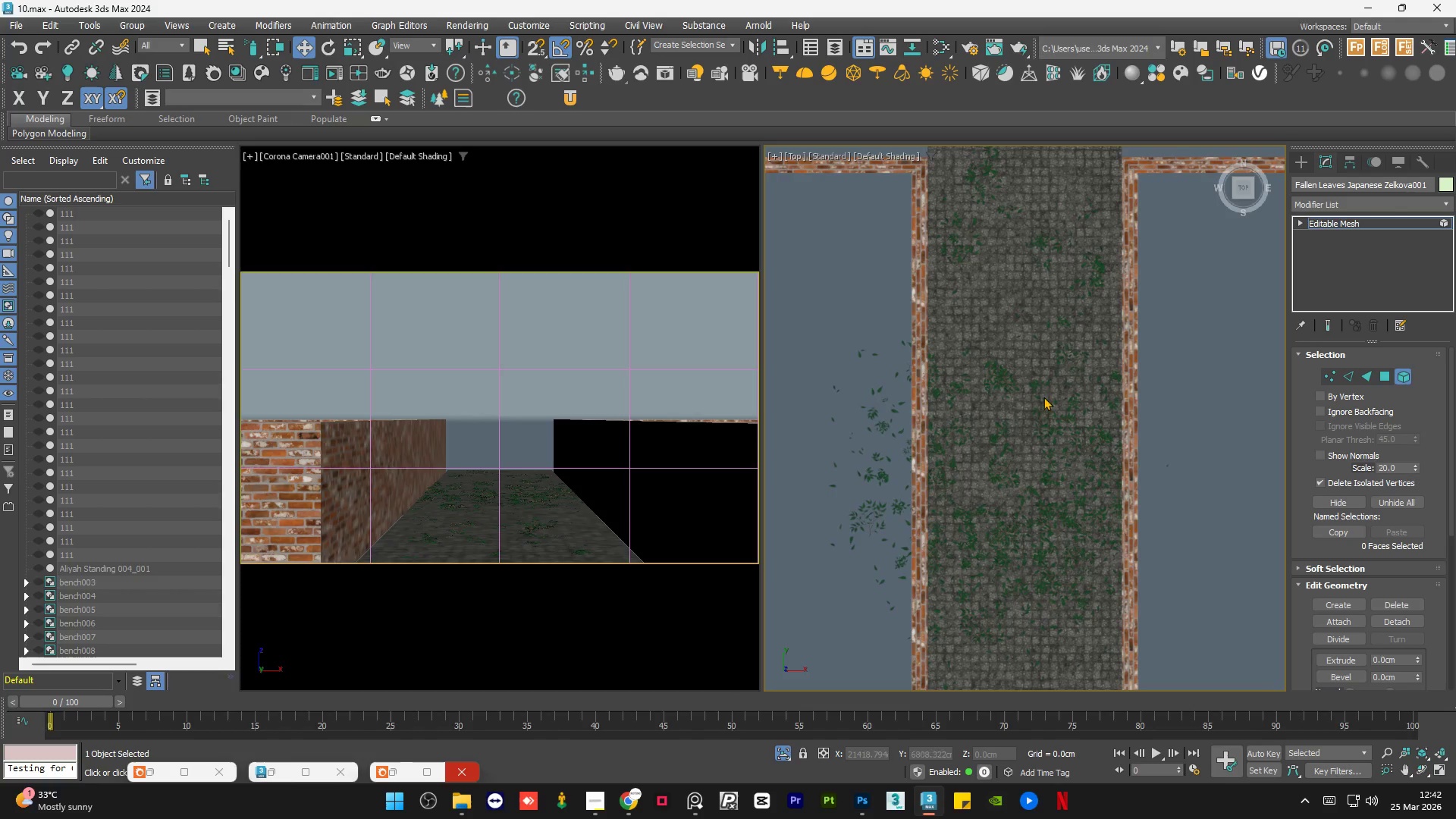 
scroll: coordinate [1018, 278], scroll_direction: up, amount: 1.0
 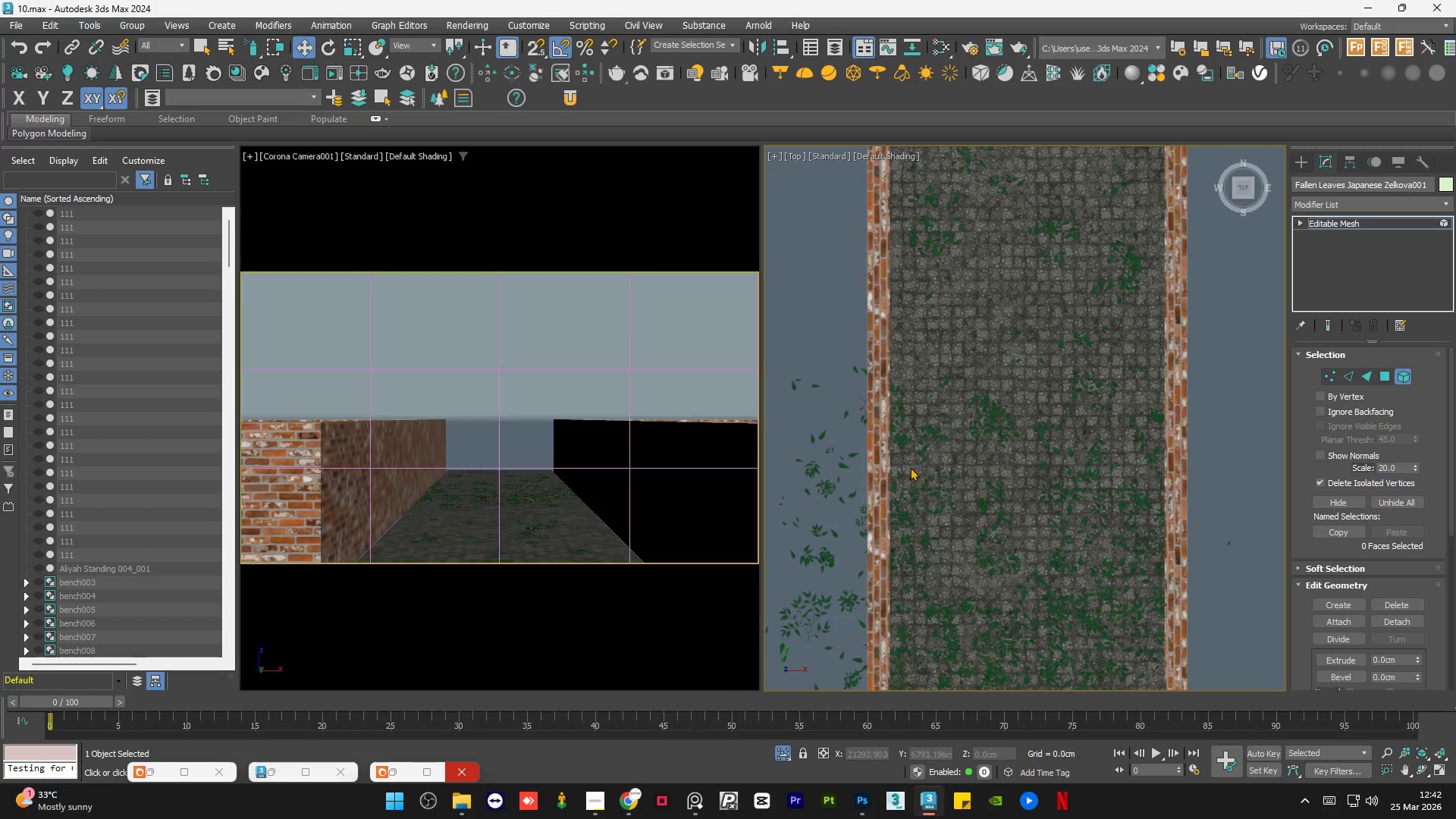 
scroll: coordinate [999, 367], scroll_direction: down, amount: 1.0
 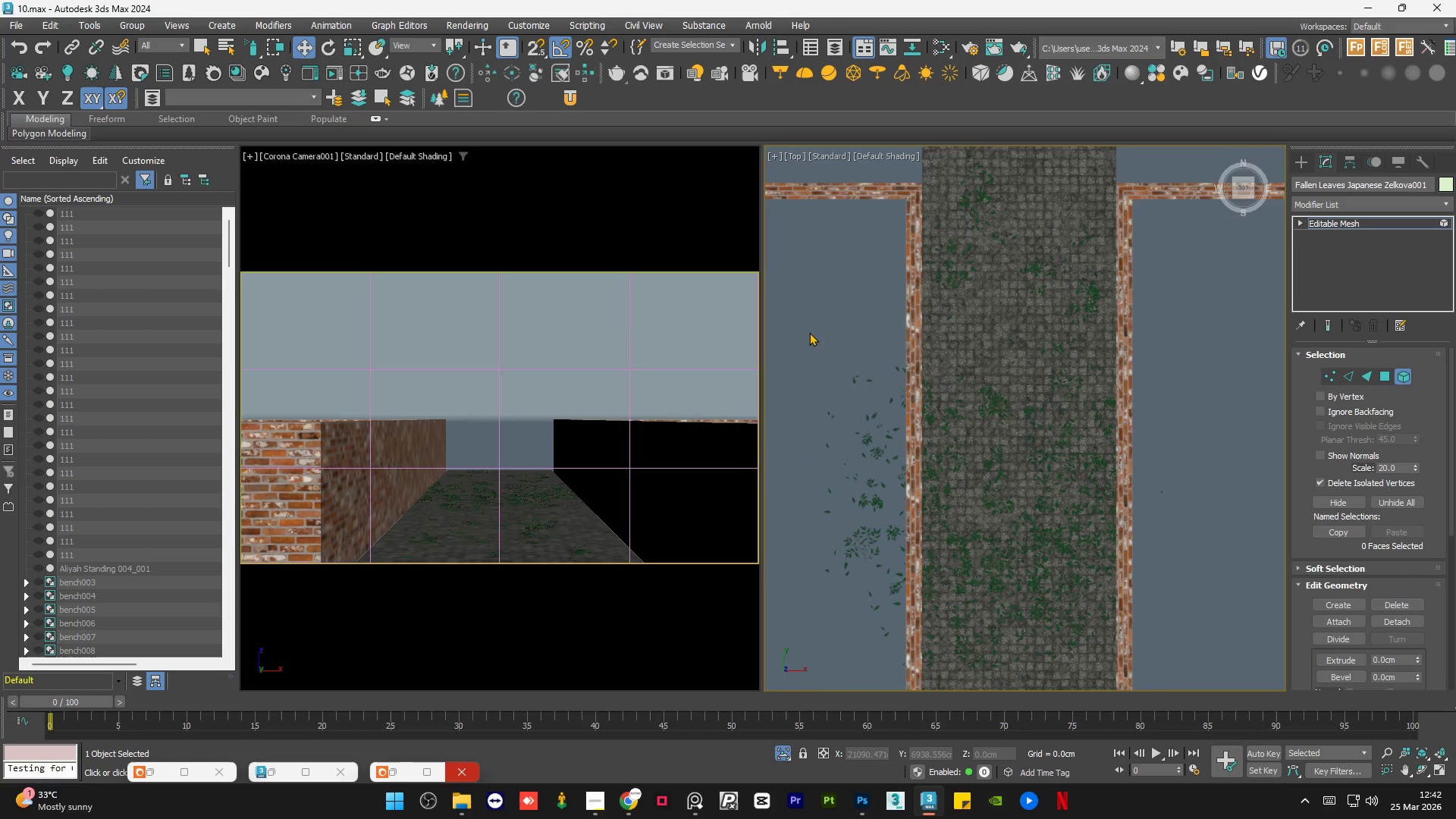 
left_click_drag(start_coordinate=[808, 338], to_coordinate=[899, 518])
 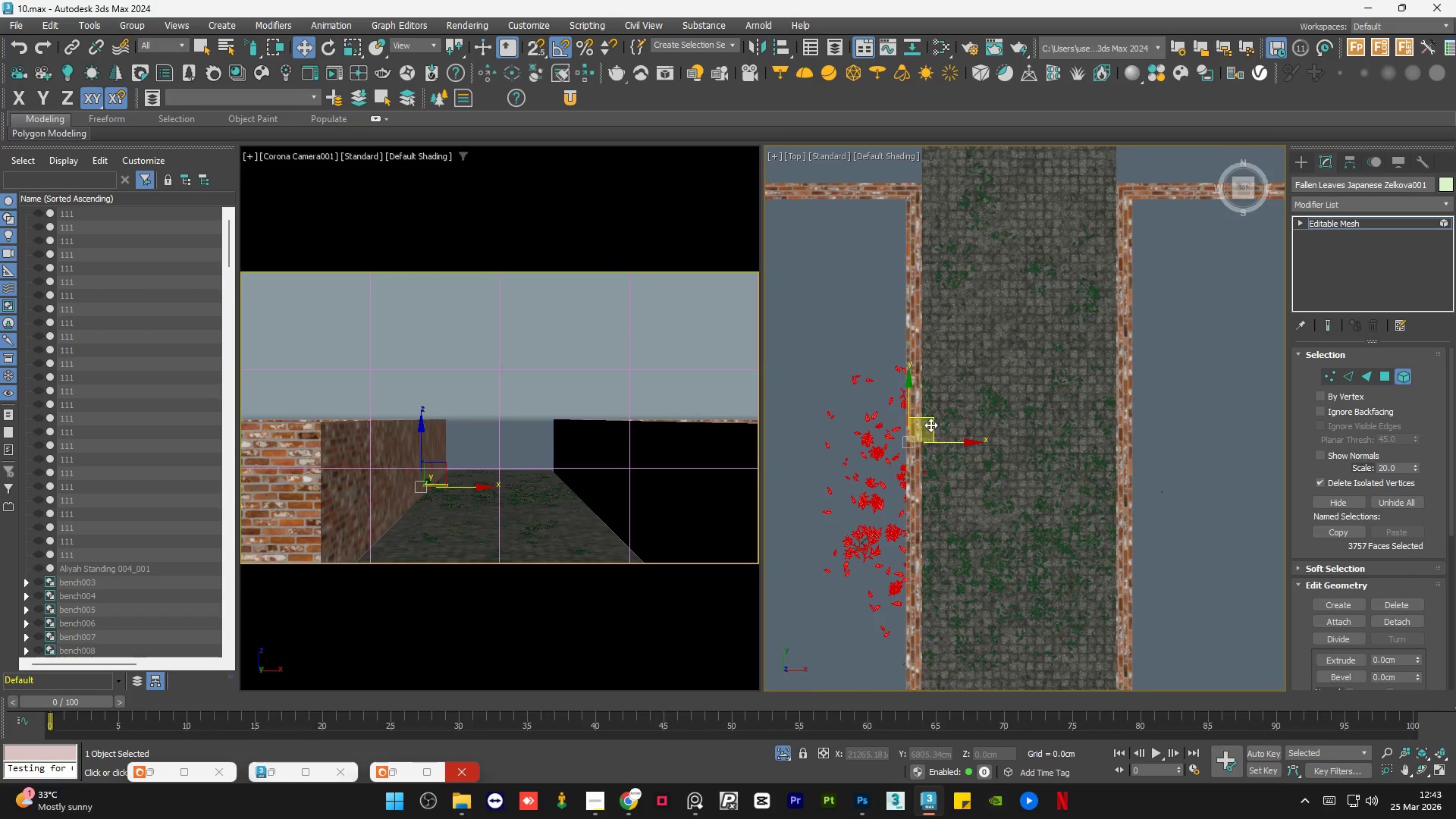 
left_click_drag(start_coordinate=[932, 423], to_coordinate=[1061, 333])
 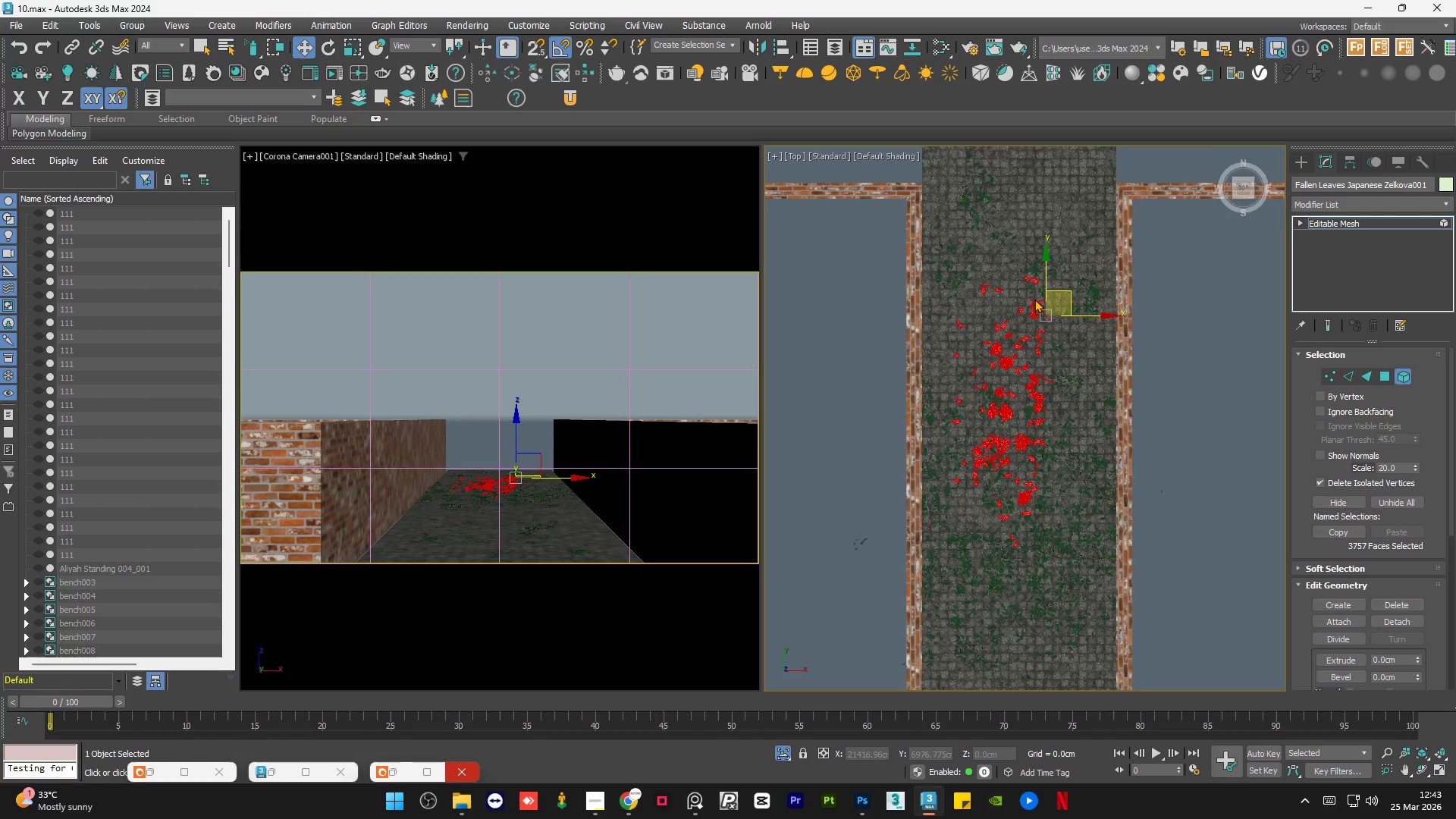 
scroll: coordinate [1033, 299], scroll_direction: down, amount: 1.0
 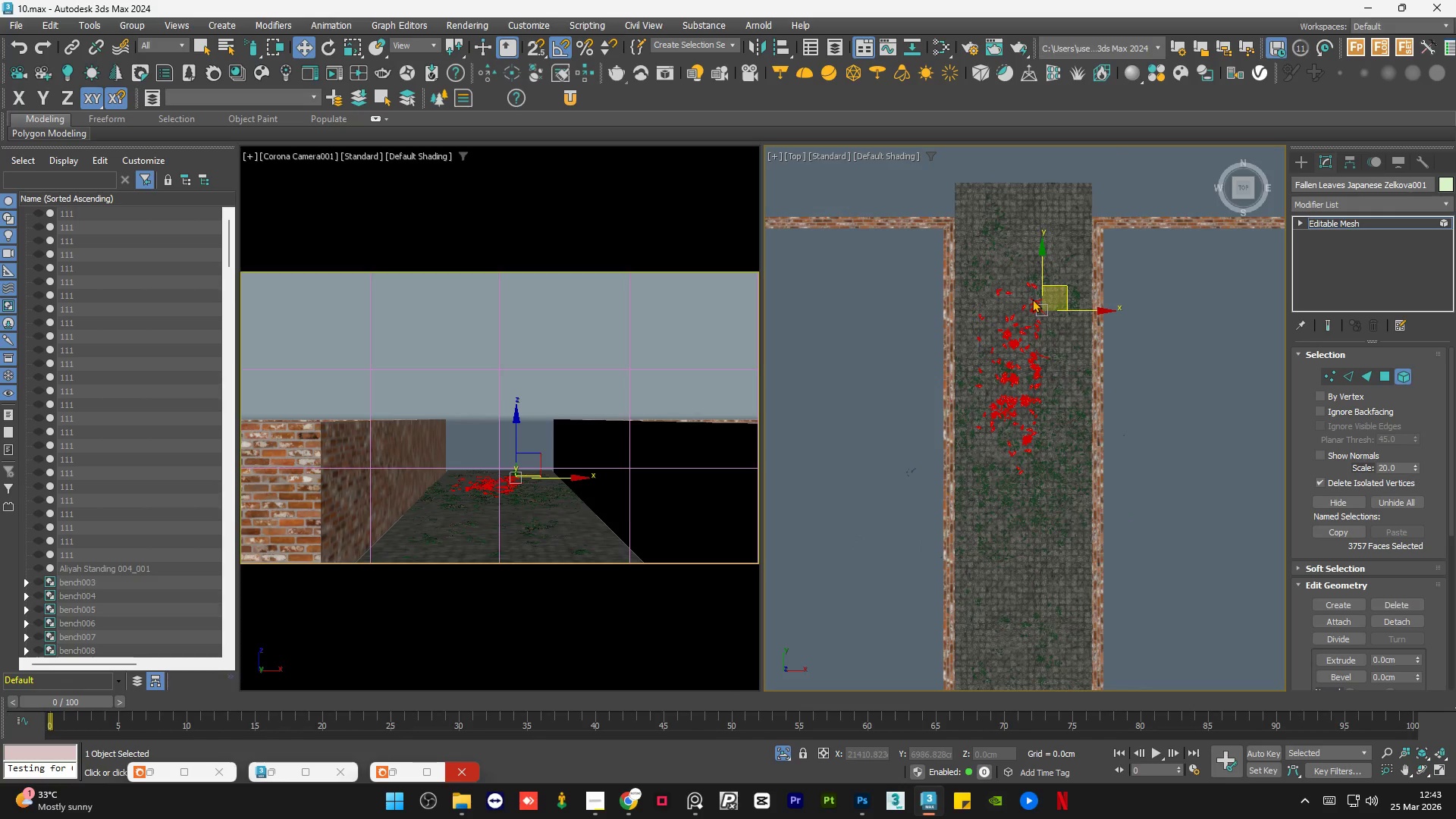 
scroll: coordinate [1050, 418], scroll_direction: none, amount: 0.0
 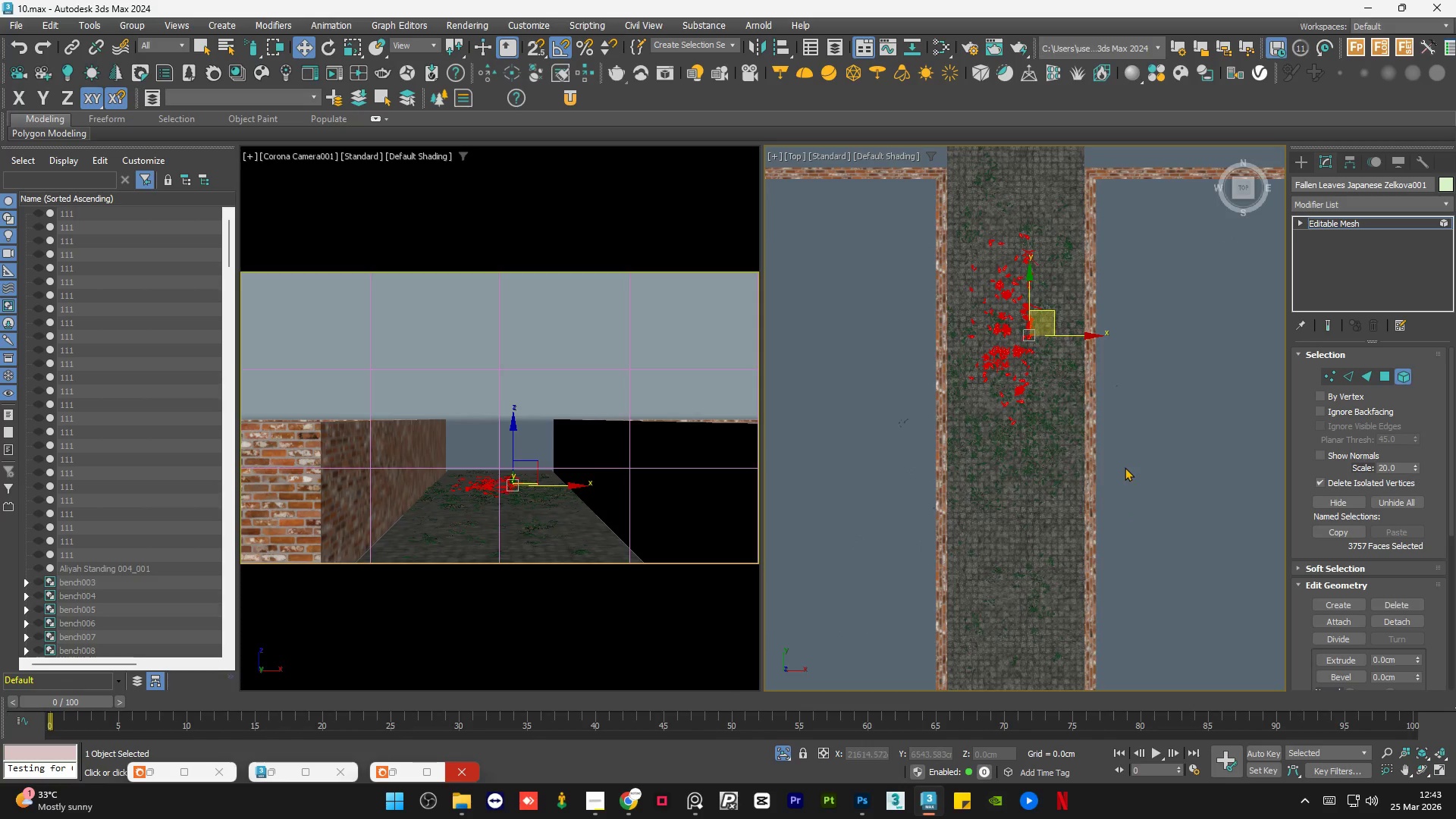 
left_click([1127, 464])
 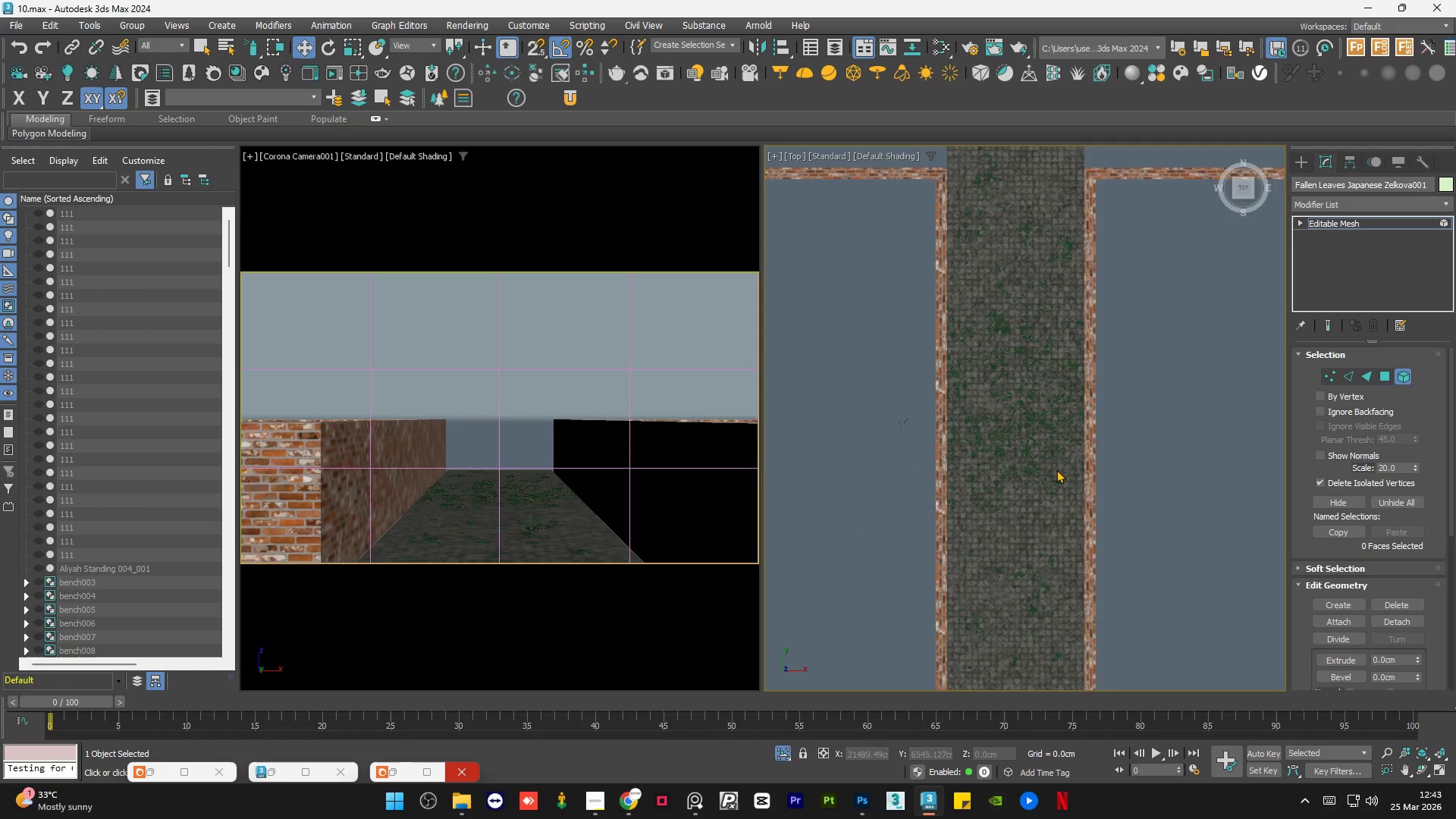 
left_click_drag(start_coordinate=[1008, 531], to_coordinate=[1034, 421])
 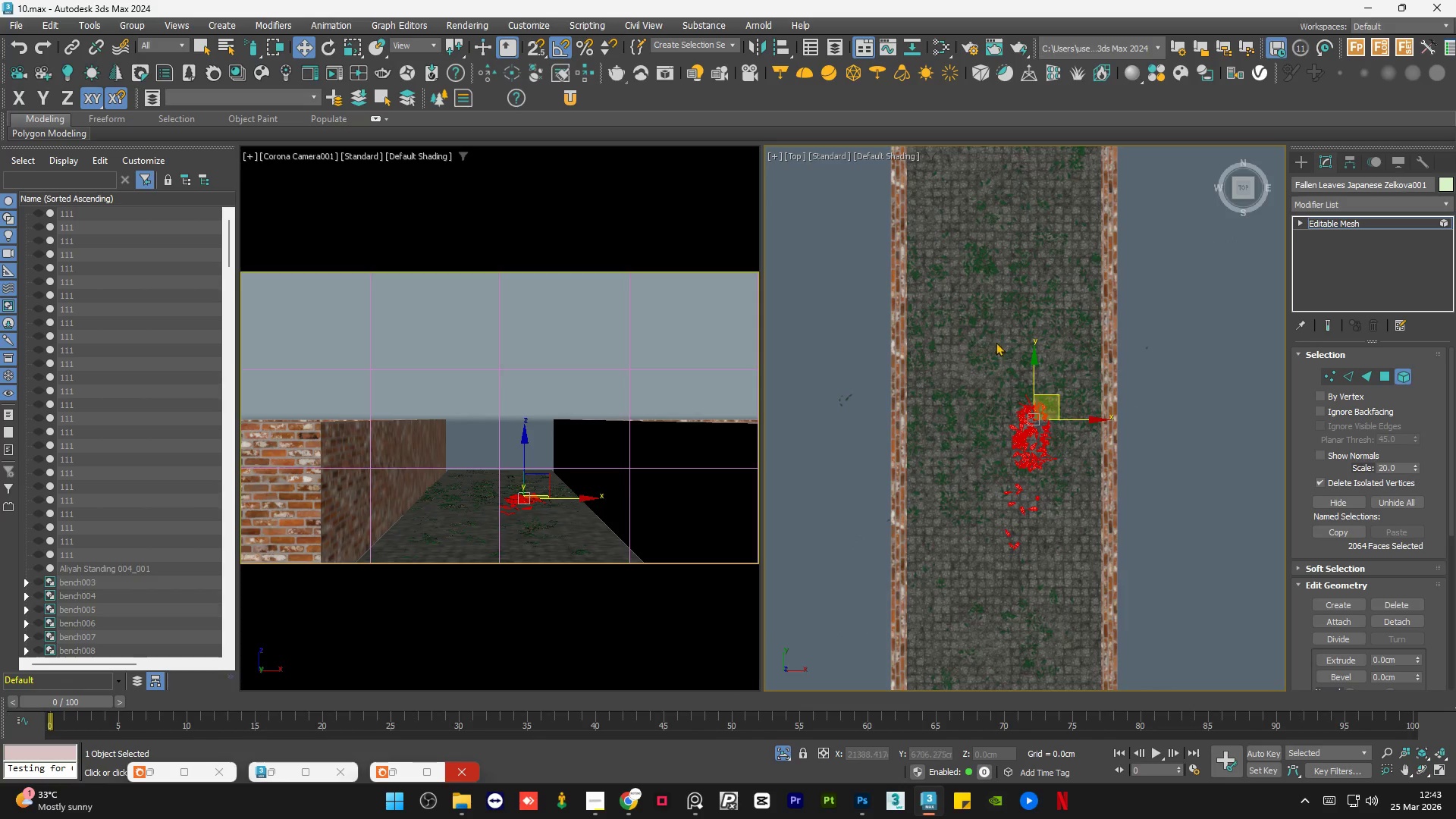 
scroll: coordinate [1043, 478], scroll_direction: up, amount: 1.0
 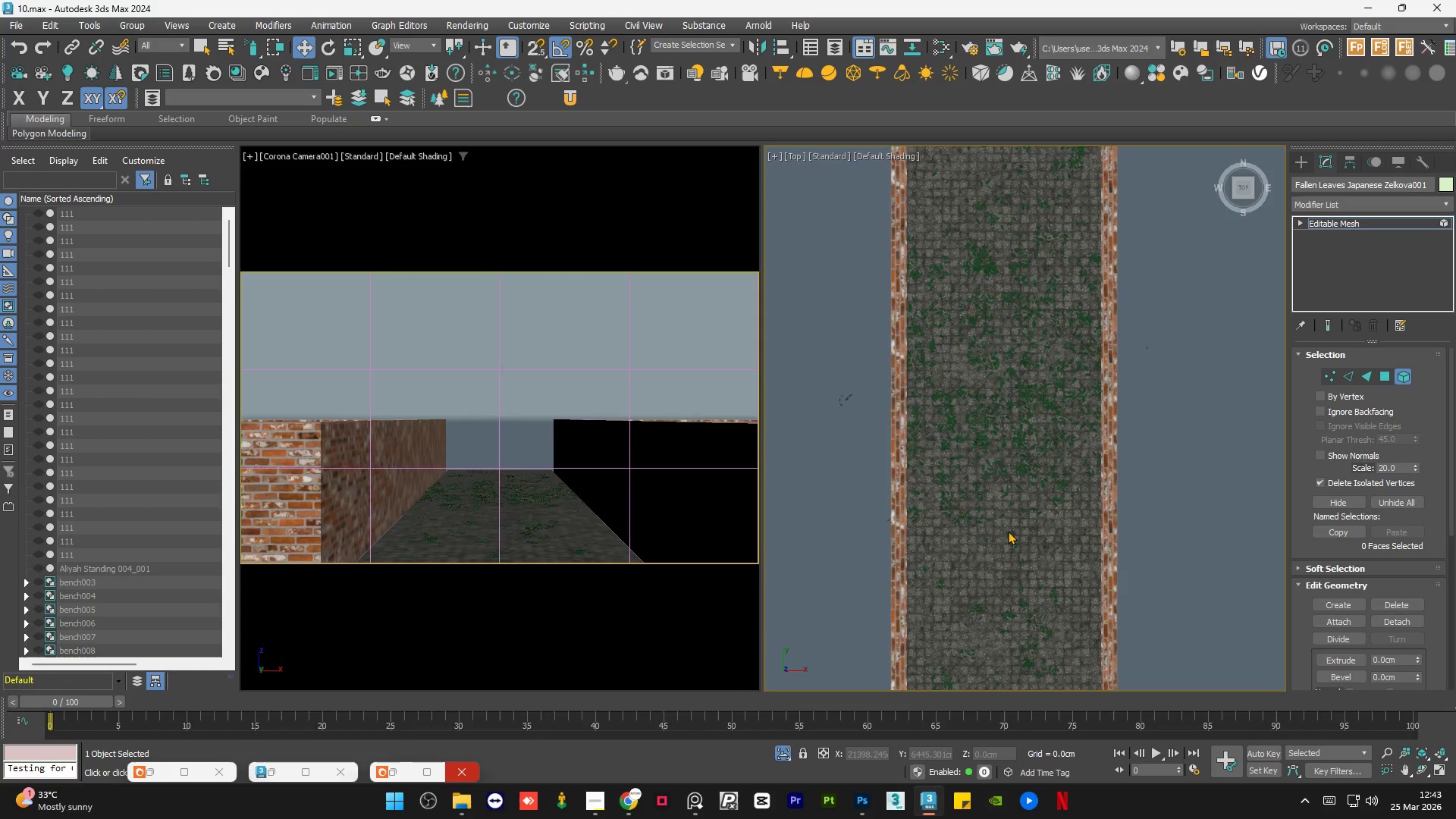 
scroll: coordinate [990, 340], scroll_direction: down, amount: 1.0
 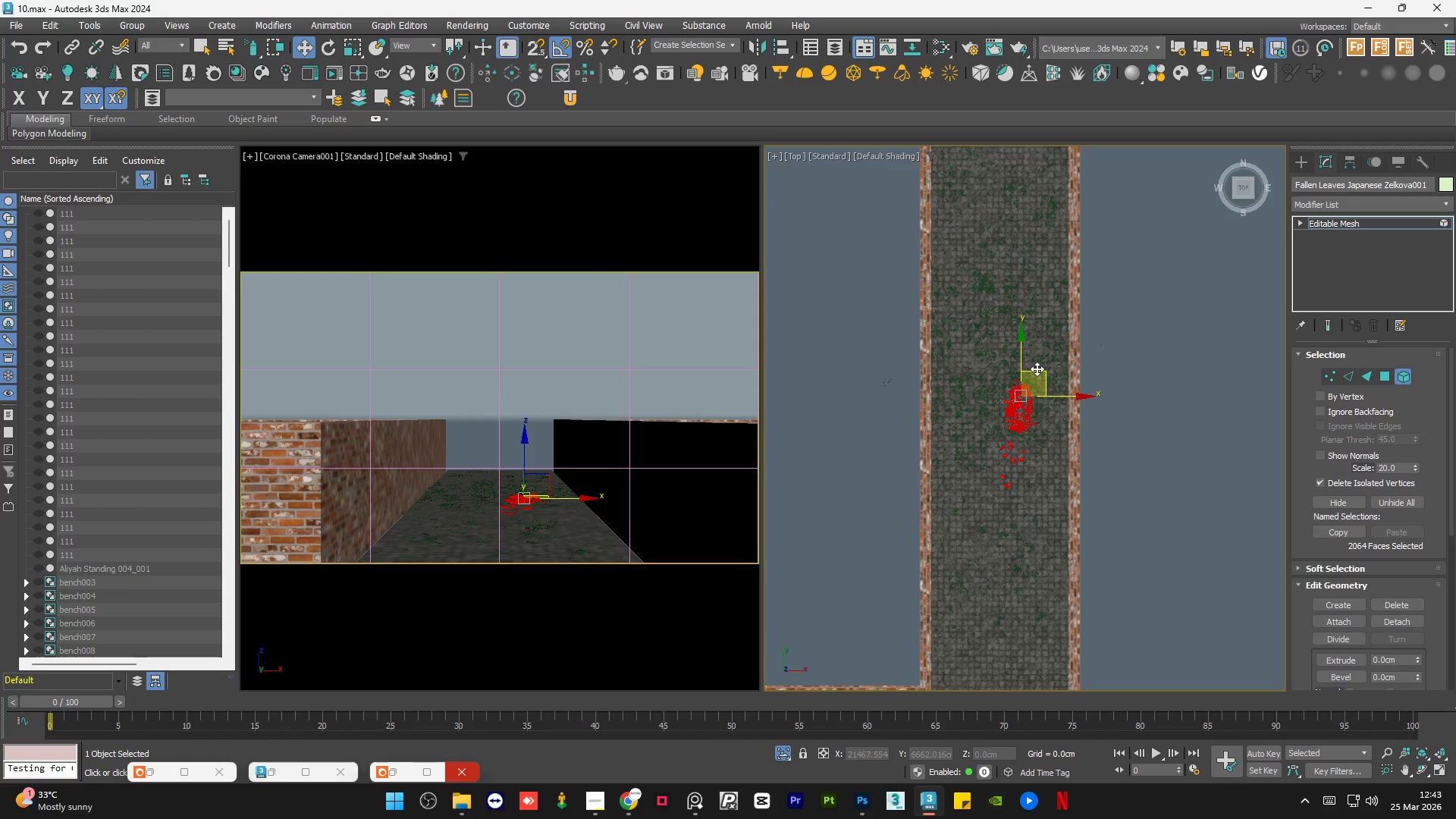 
left_click_drag(start_coordinate=[1038, 369], to_coordinate=[1053, 453])
 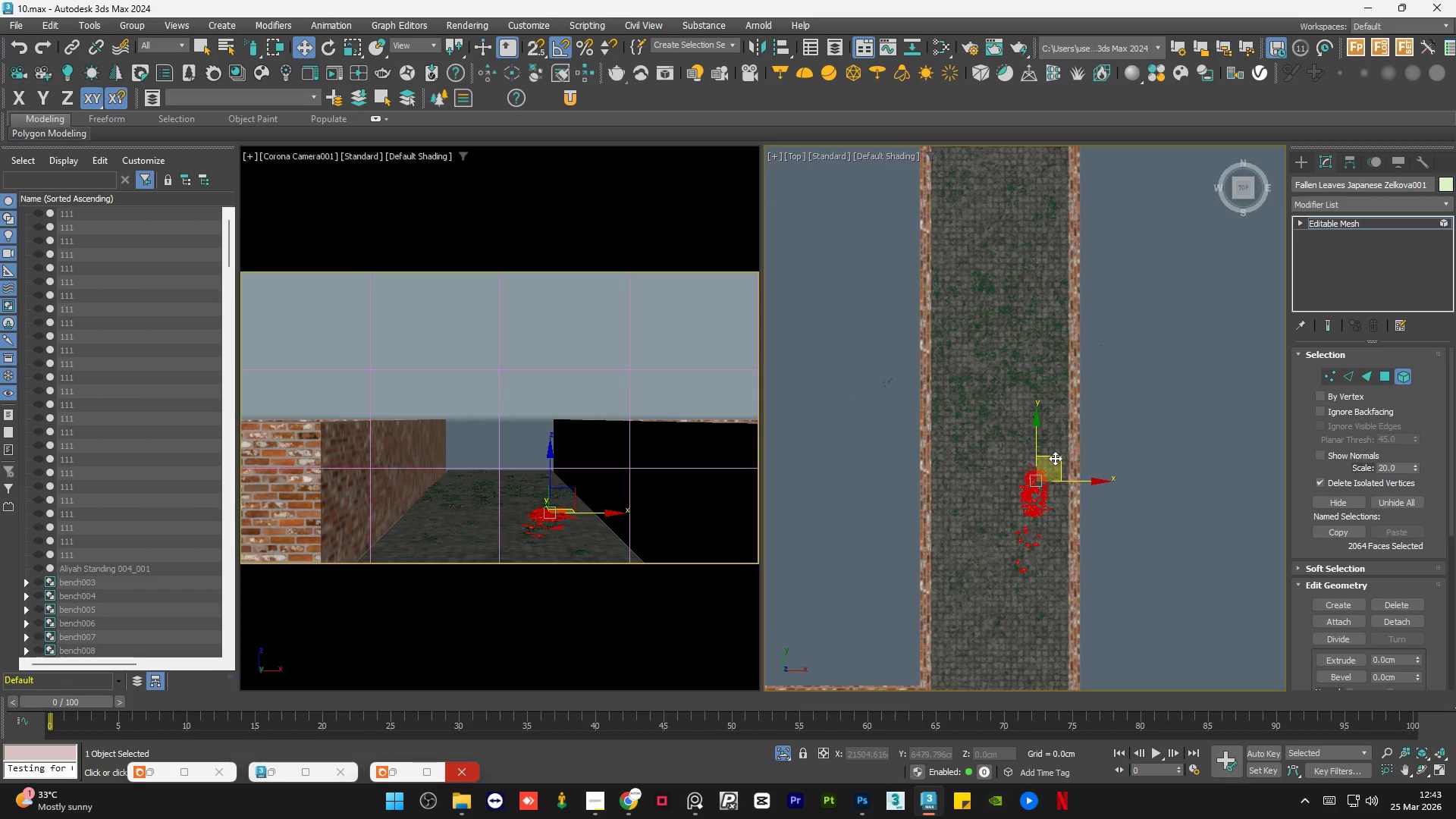 
left_click_drag(start_coordinate=[1058, 460], to_coordinate=[1074, 466])
 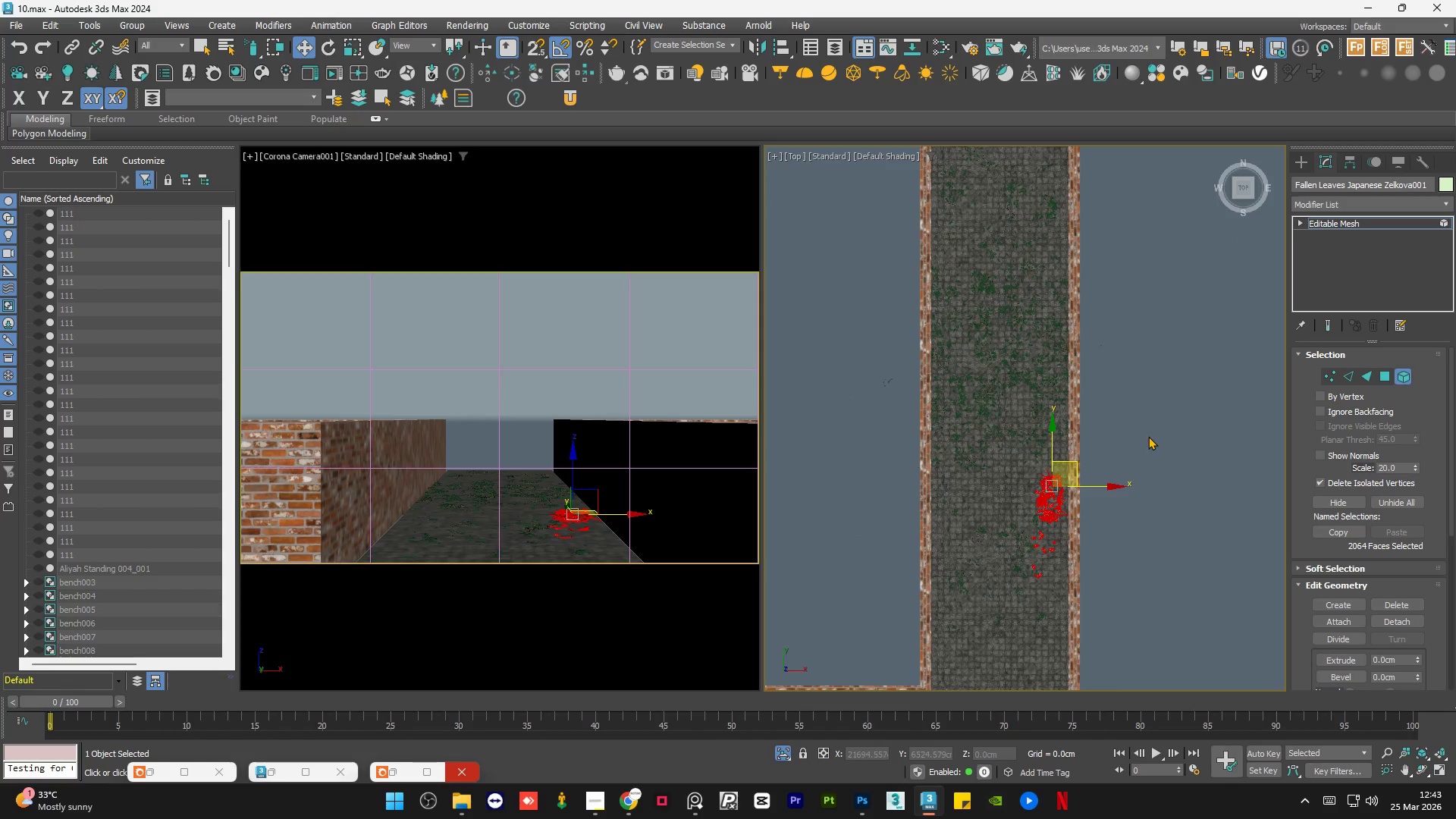 
left_click([1148, 436])
 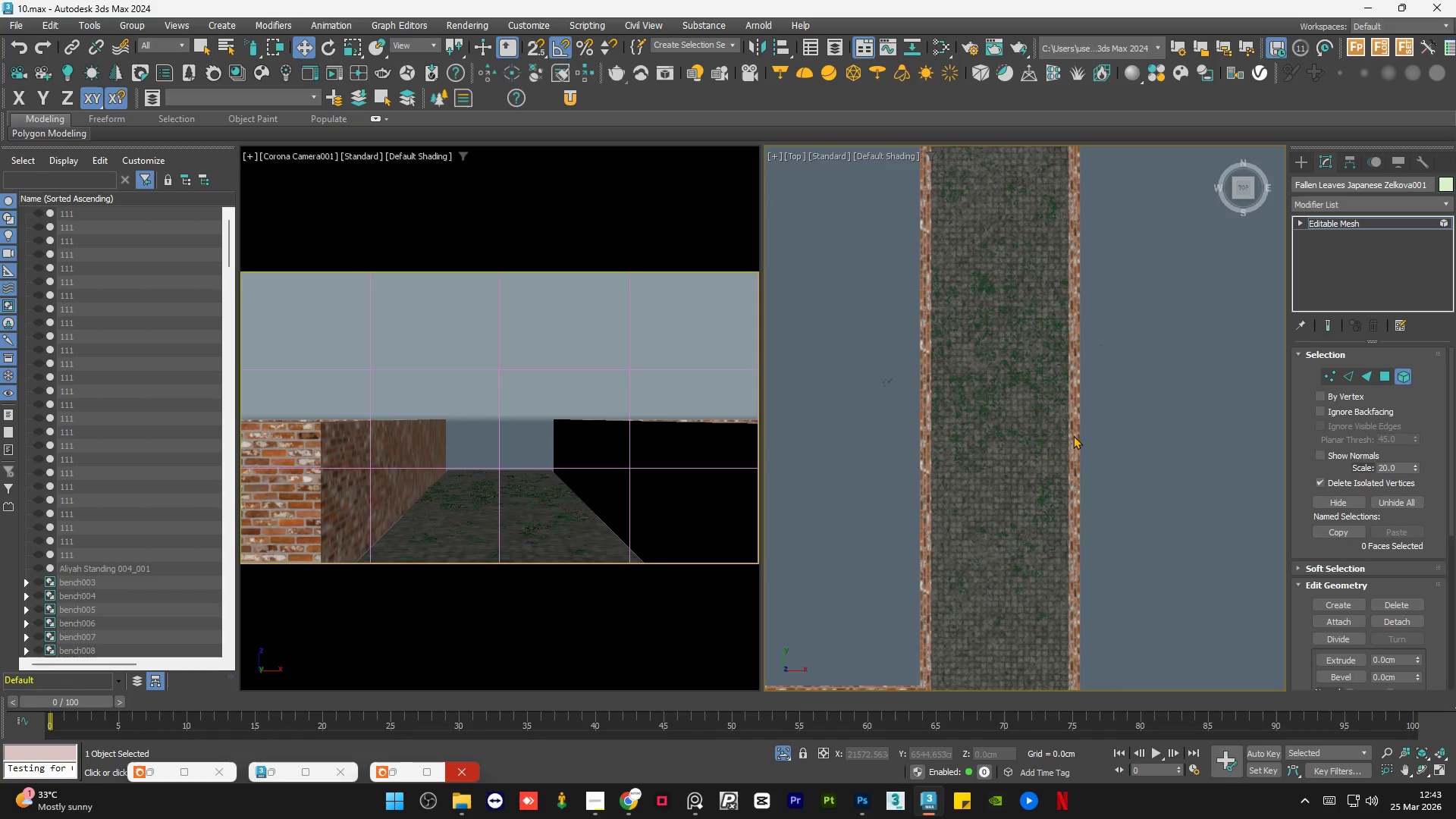 
scroll: coordinate [1014, 450], scroll_direction: up, amount: 1.0
 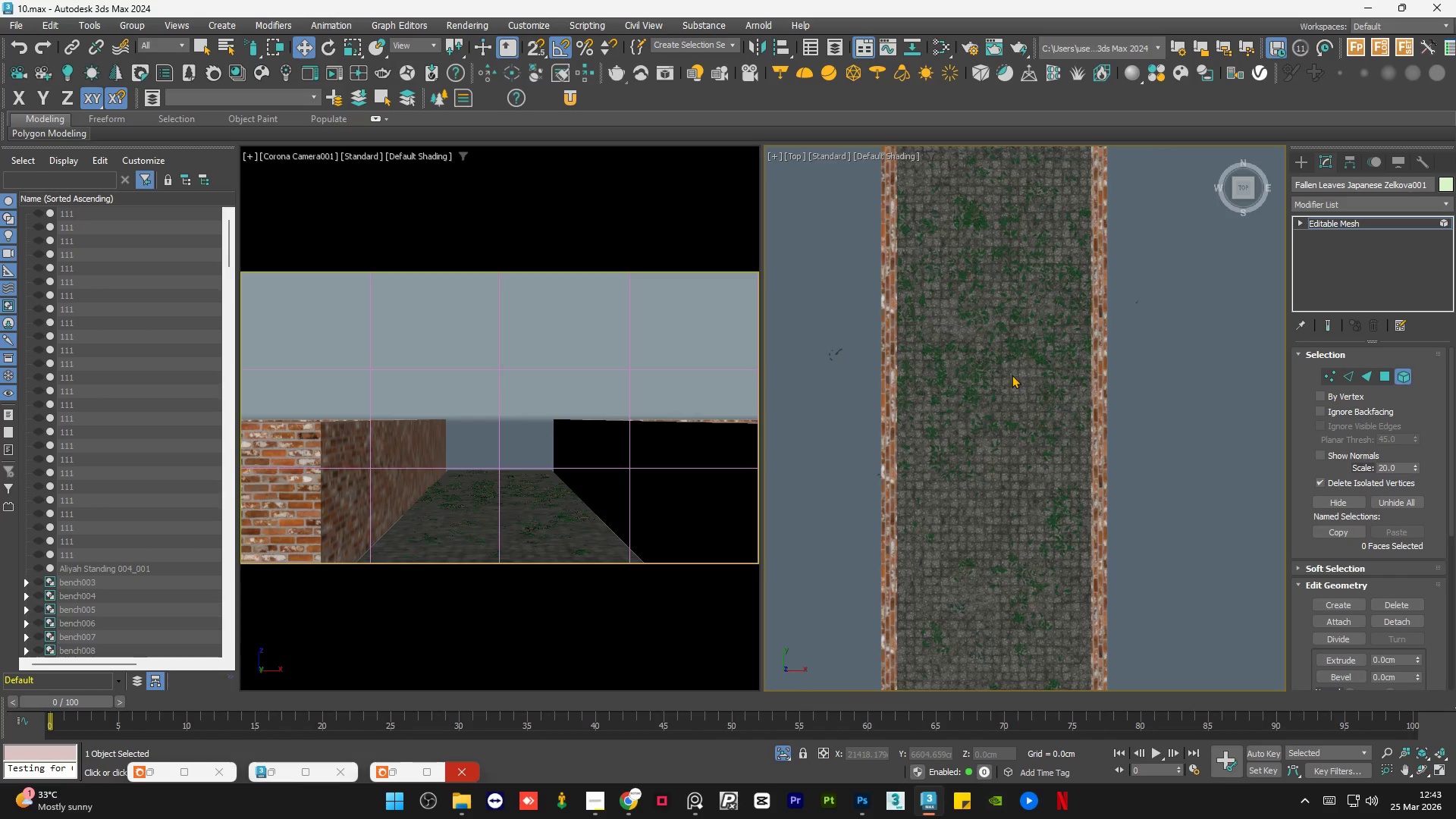 
left_click_drag(start_coordinate=[1012, 378], to_coordinate=[1021, 356])
 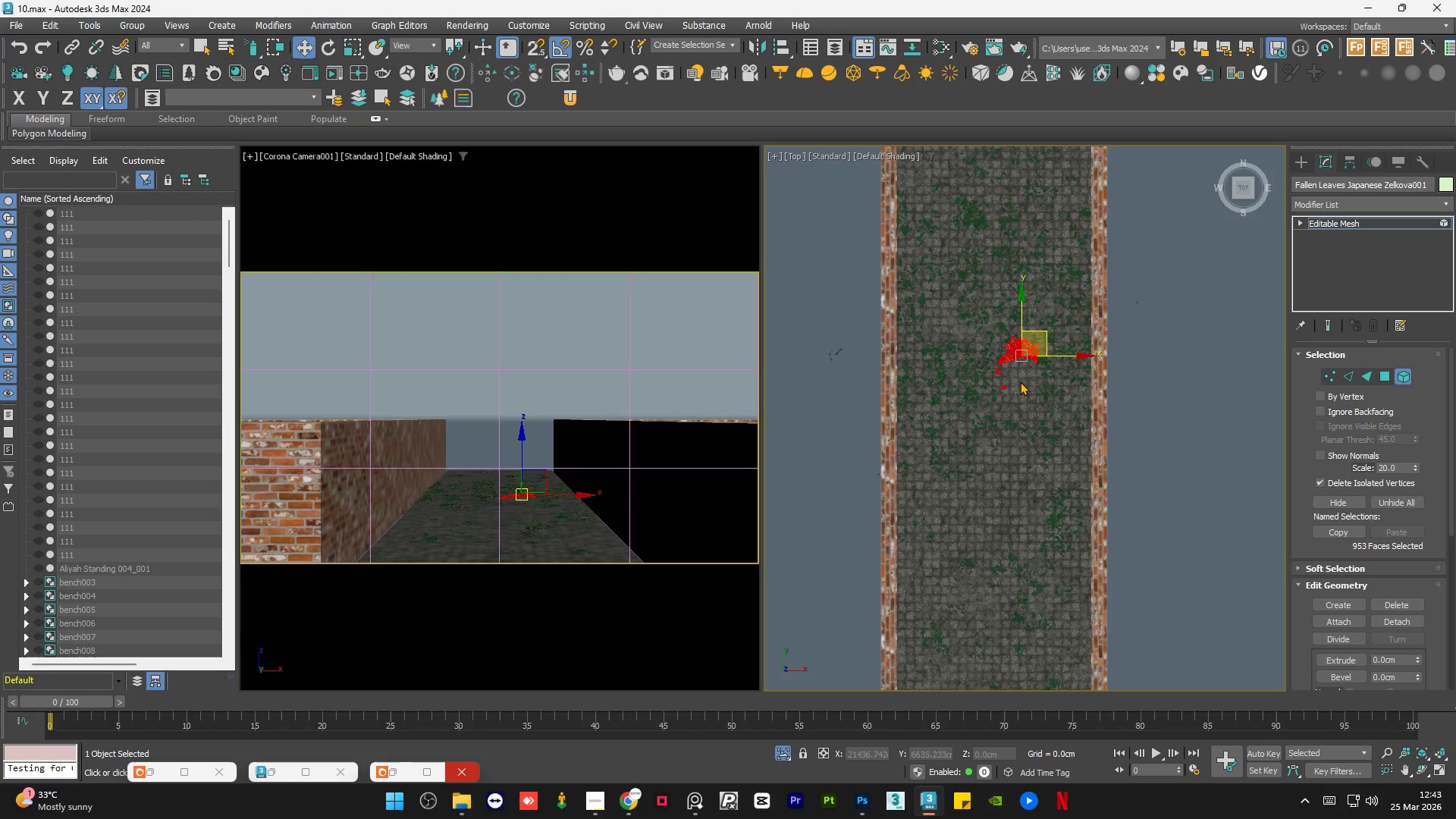 
left_click([1017, 399])
 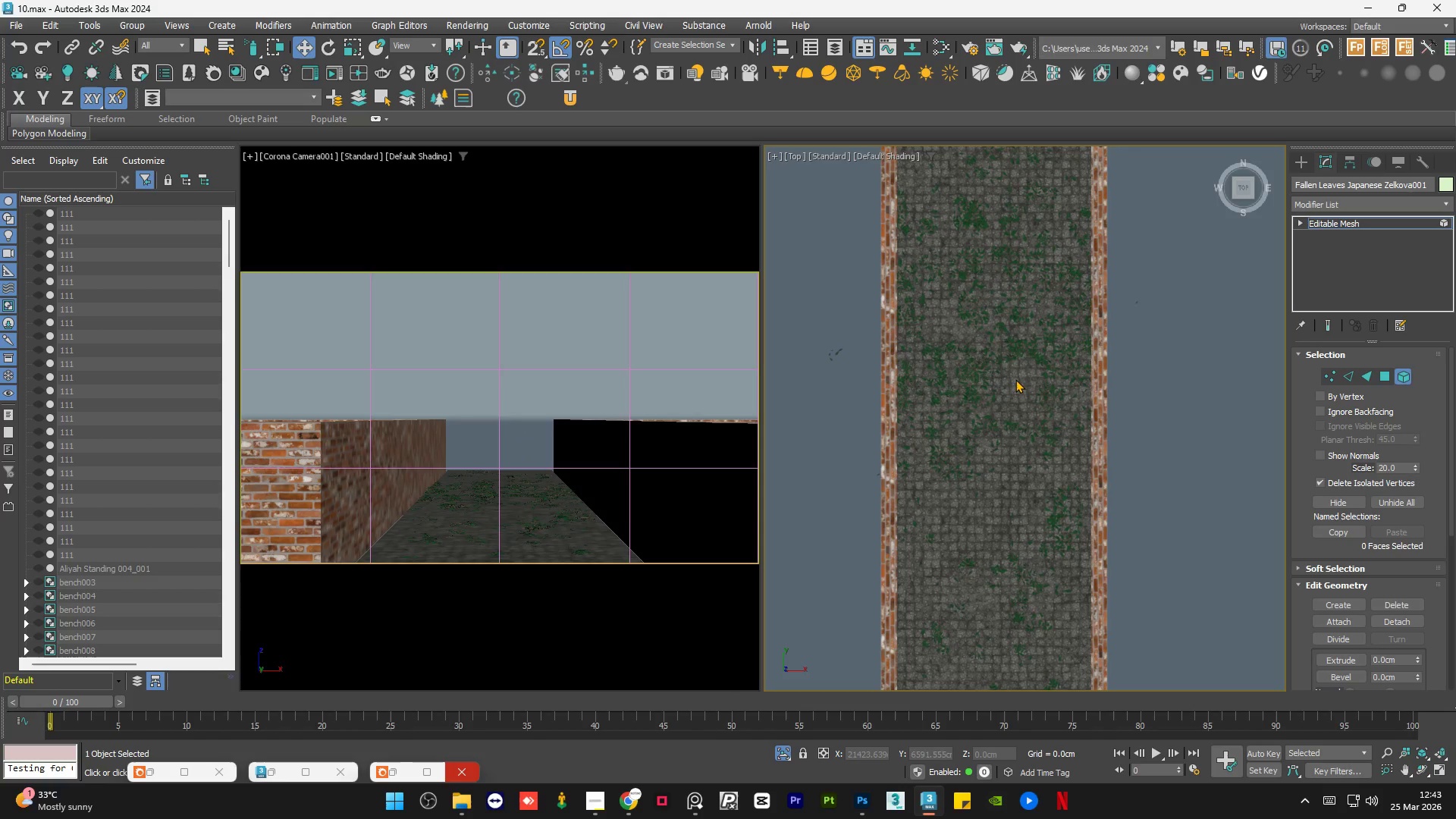 
left_click_drag(start_coordinate=[1015, 379], to_coordinate=[1015, 371])
 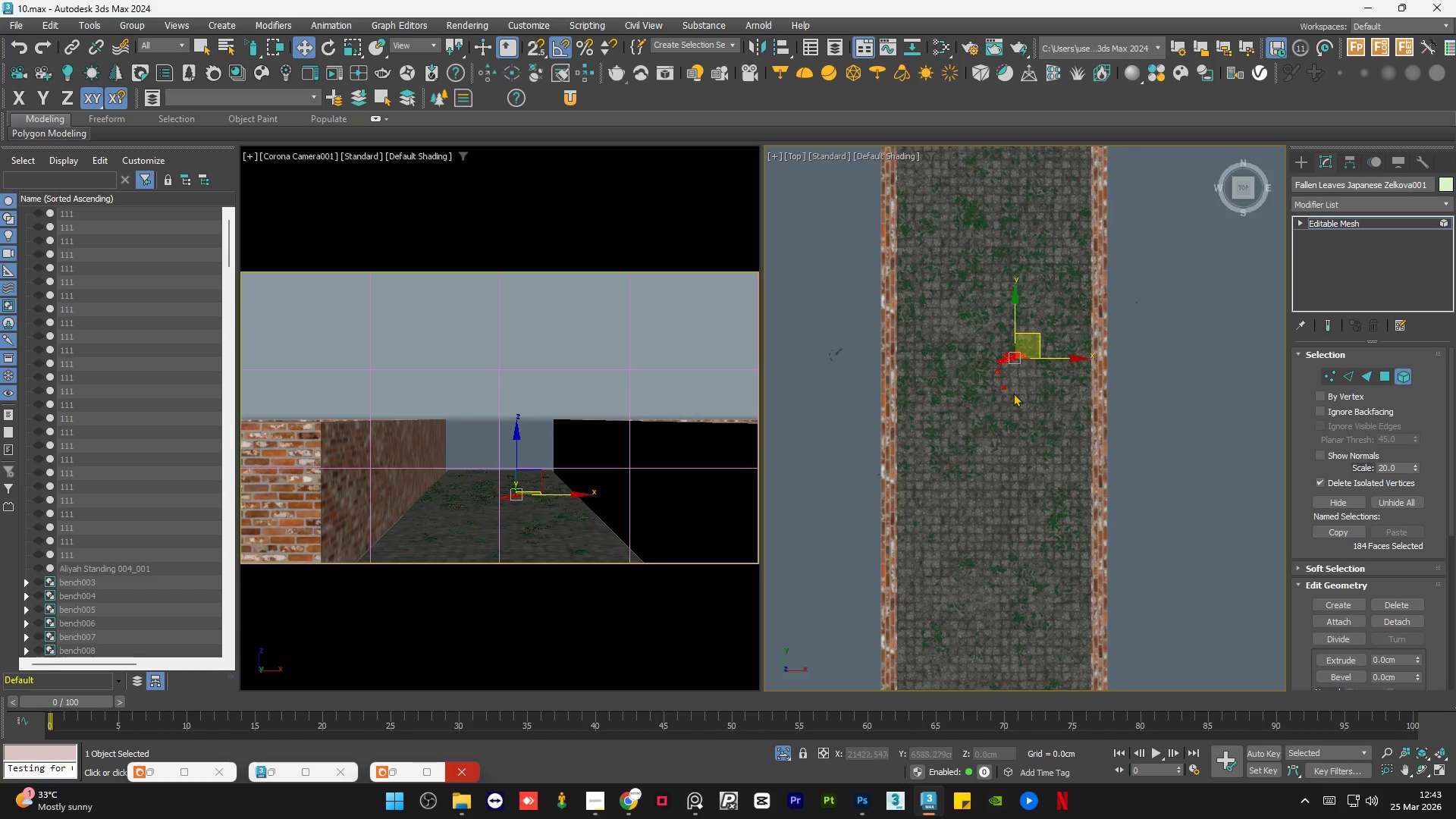 
left_click([1013, 394])
 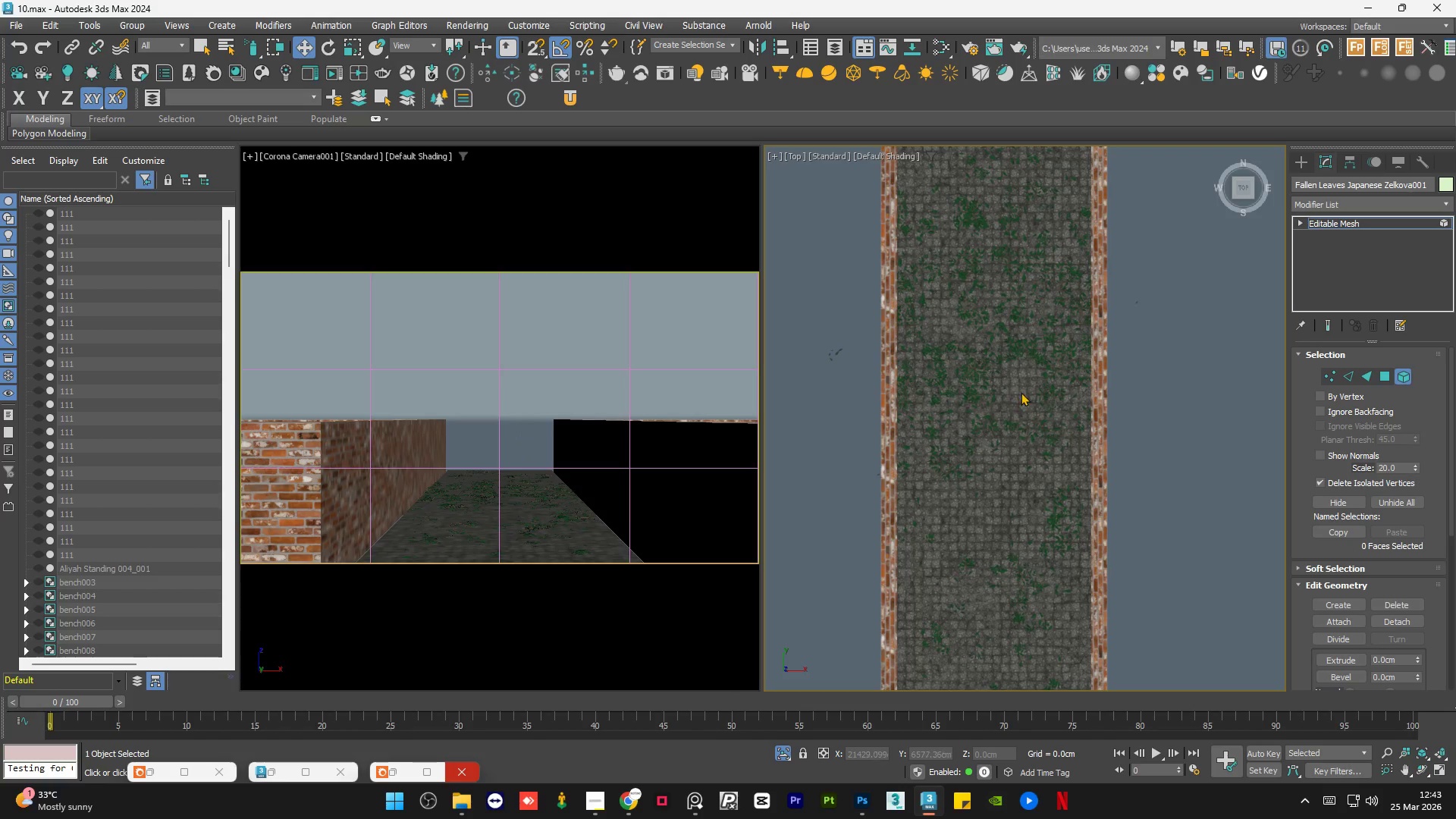 
left_click_drag(start_coordinate=[1020, 393], to_coordinate=[1005, 403])
 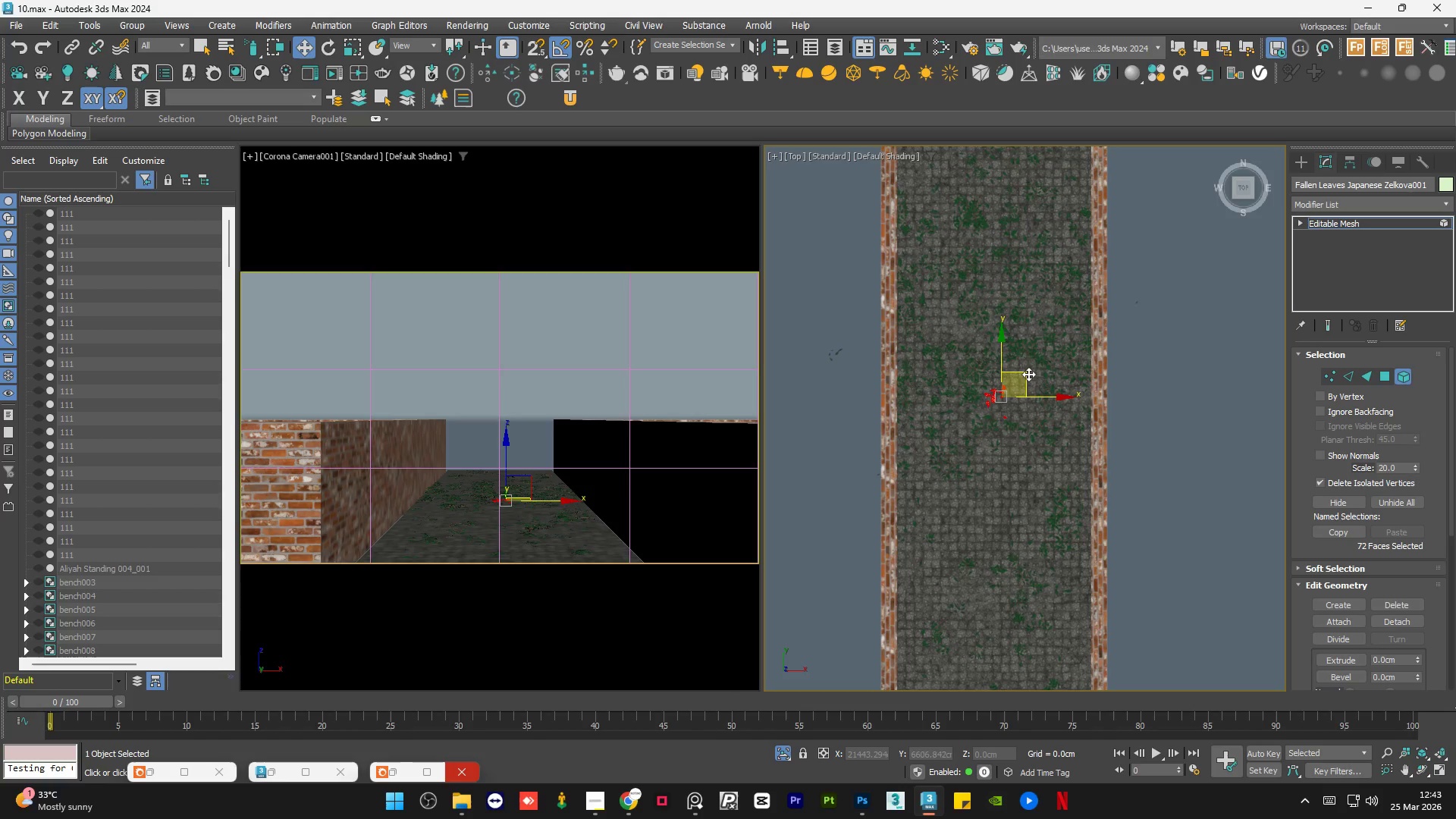 
left_click_drag(start_coordinate=[1028, 374], to_coordinate=[1039, 454])
 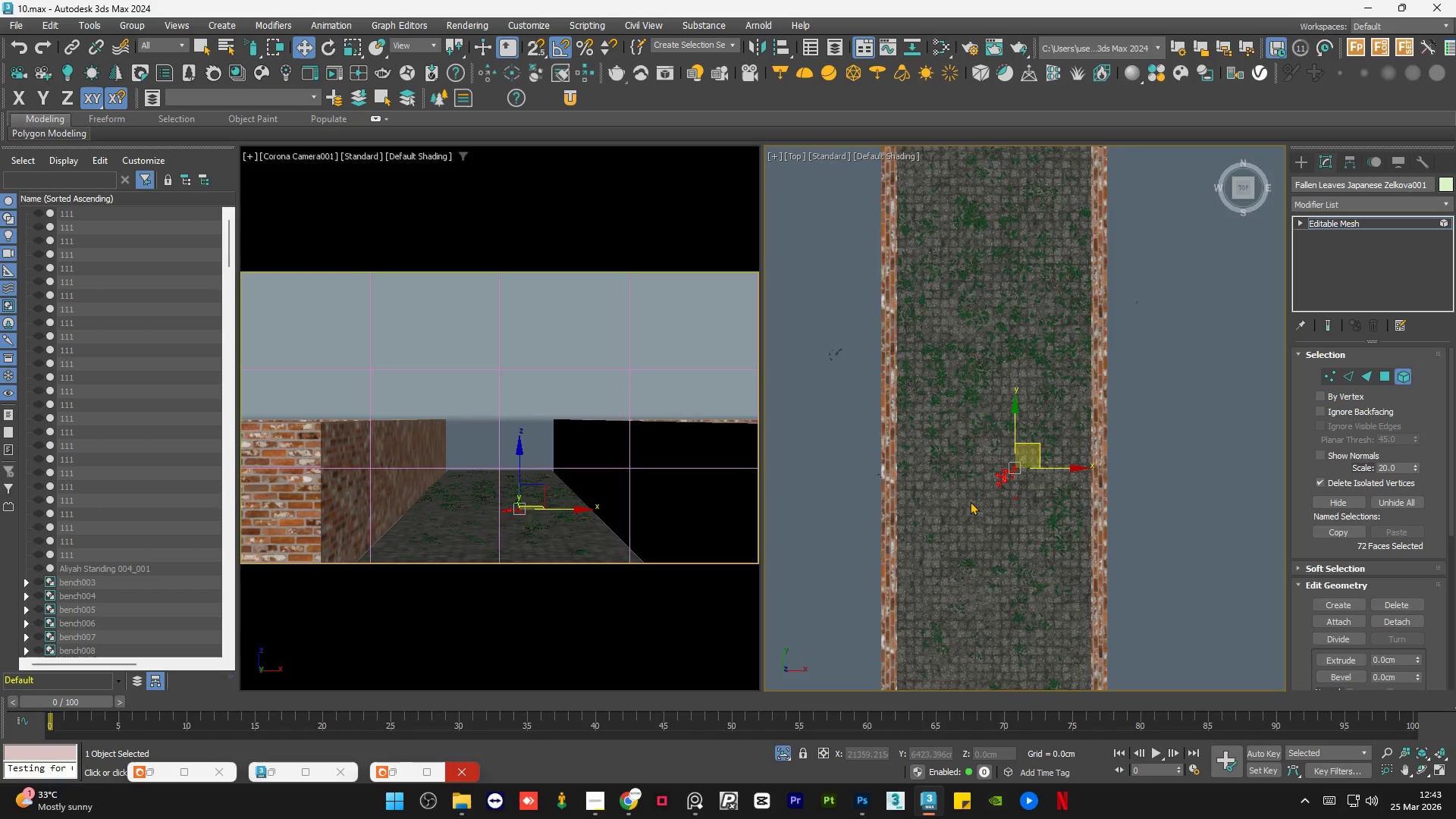 
left_click([970, 501])
 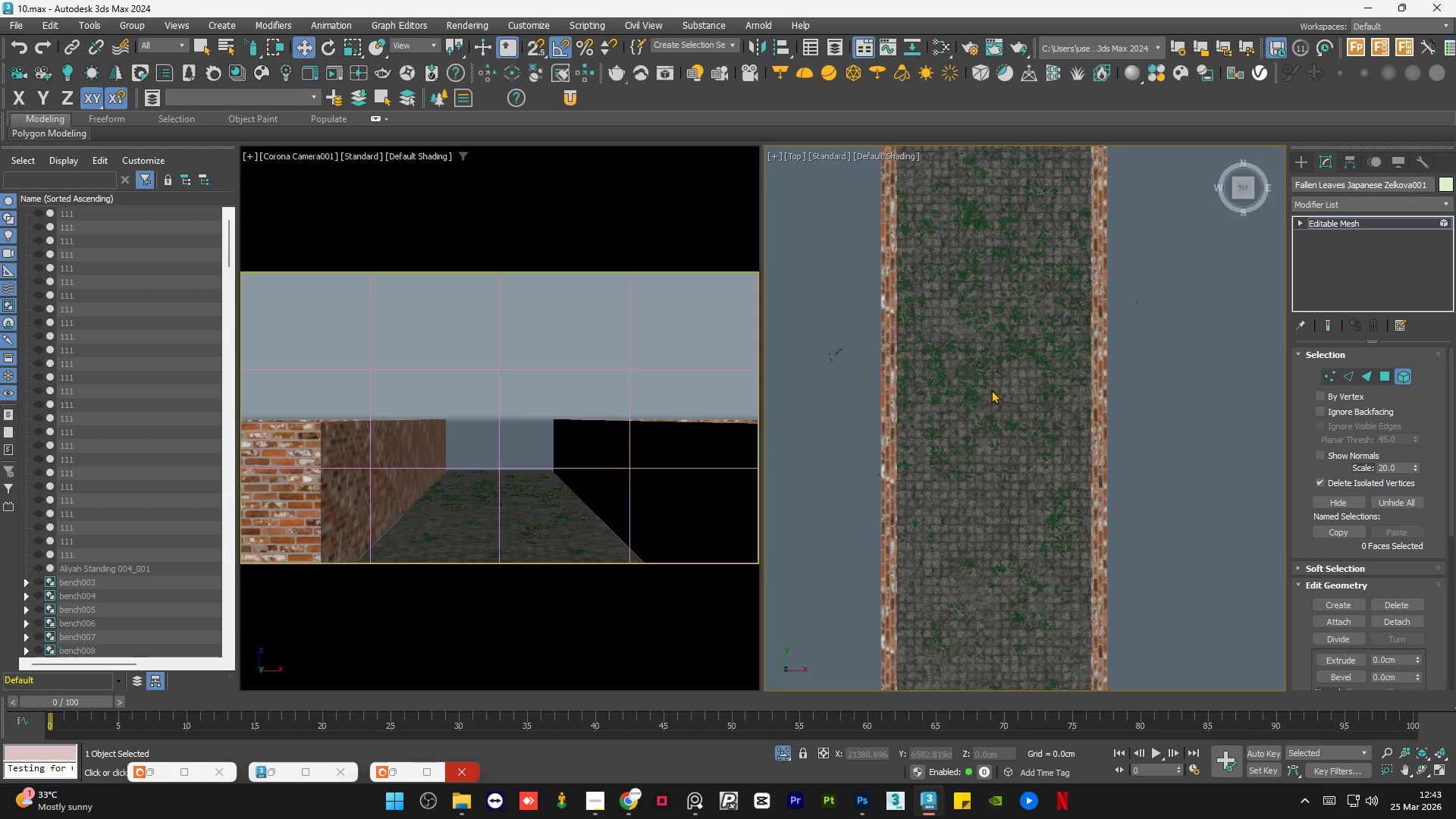 
scroll: coordinate [992, 390], scroll_direction: down, amount: 1.0
 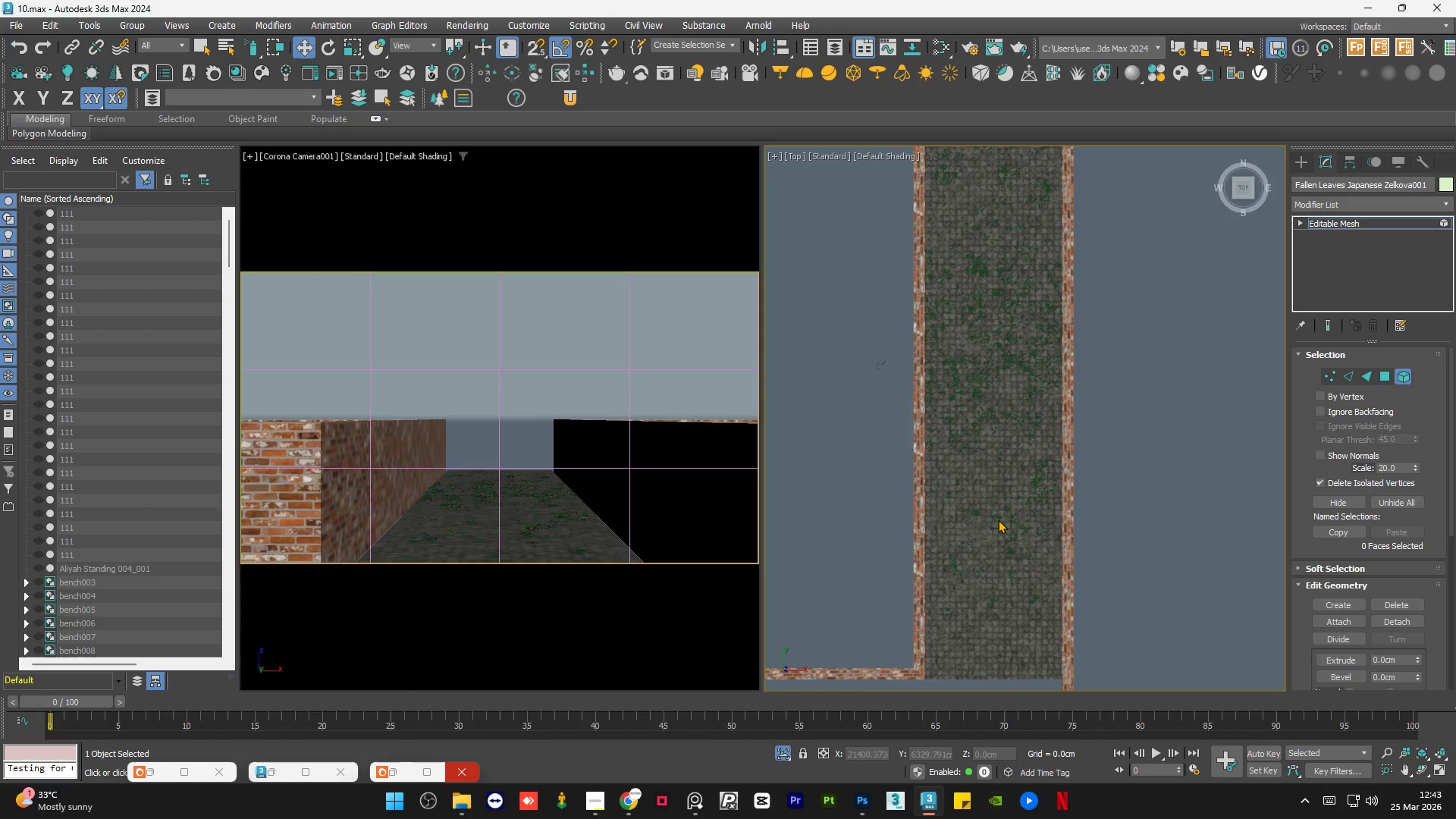 
scroll: coordinate [997, 413], scroll_direction: up, amount: 3.0
 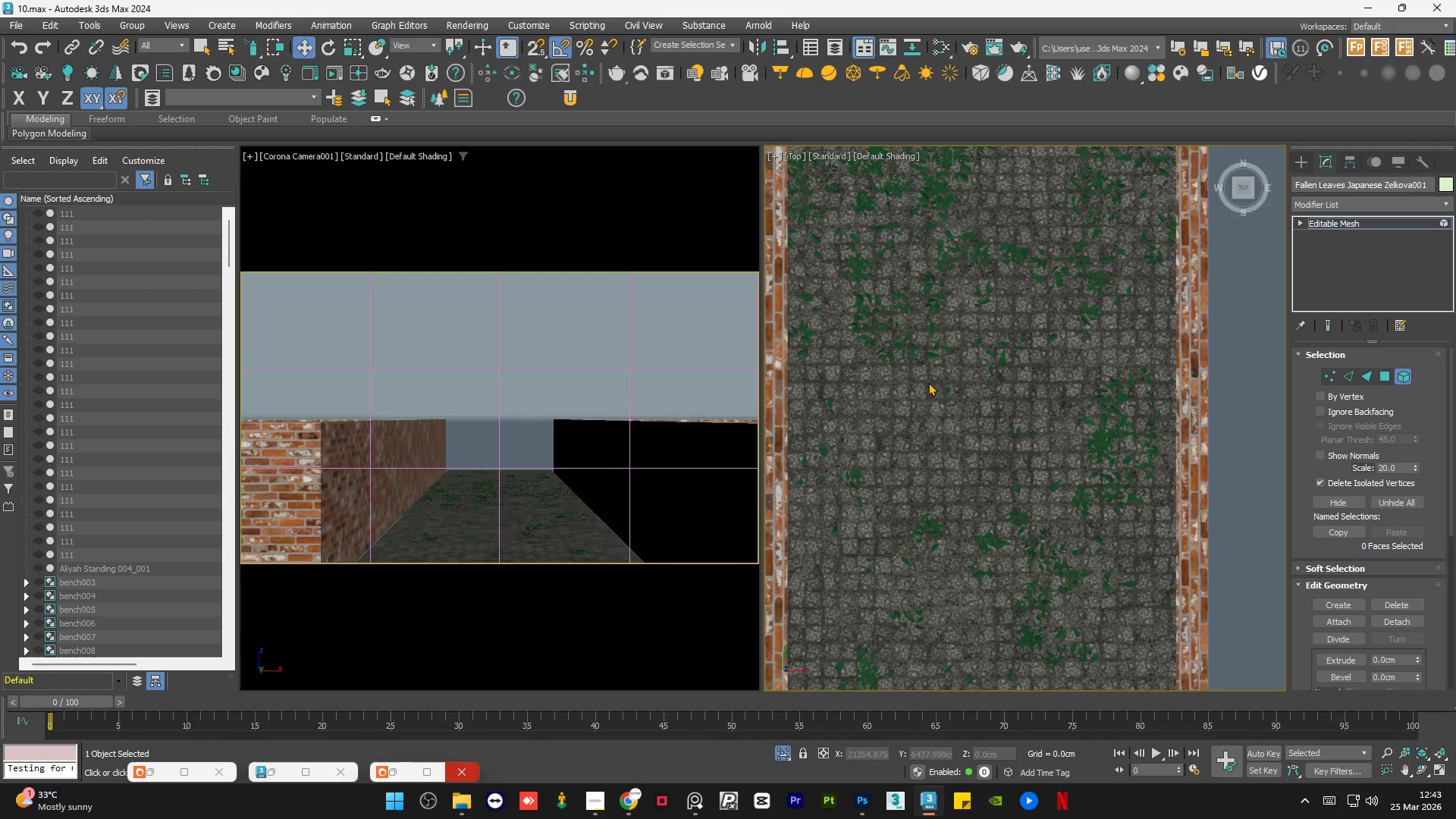 
scroll: coordinate [928, 295], scroll_direction: none, amount: 0.0
 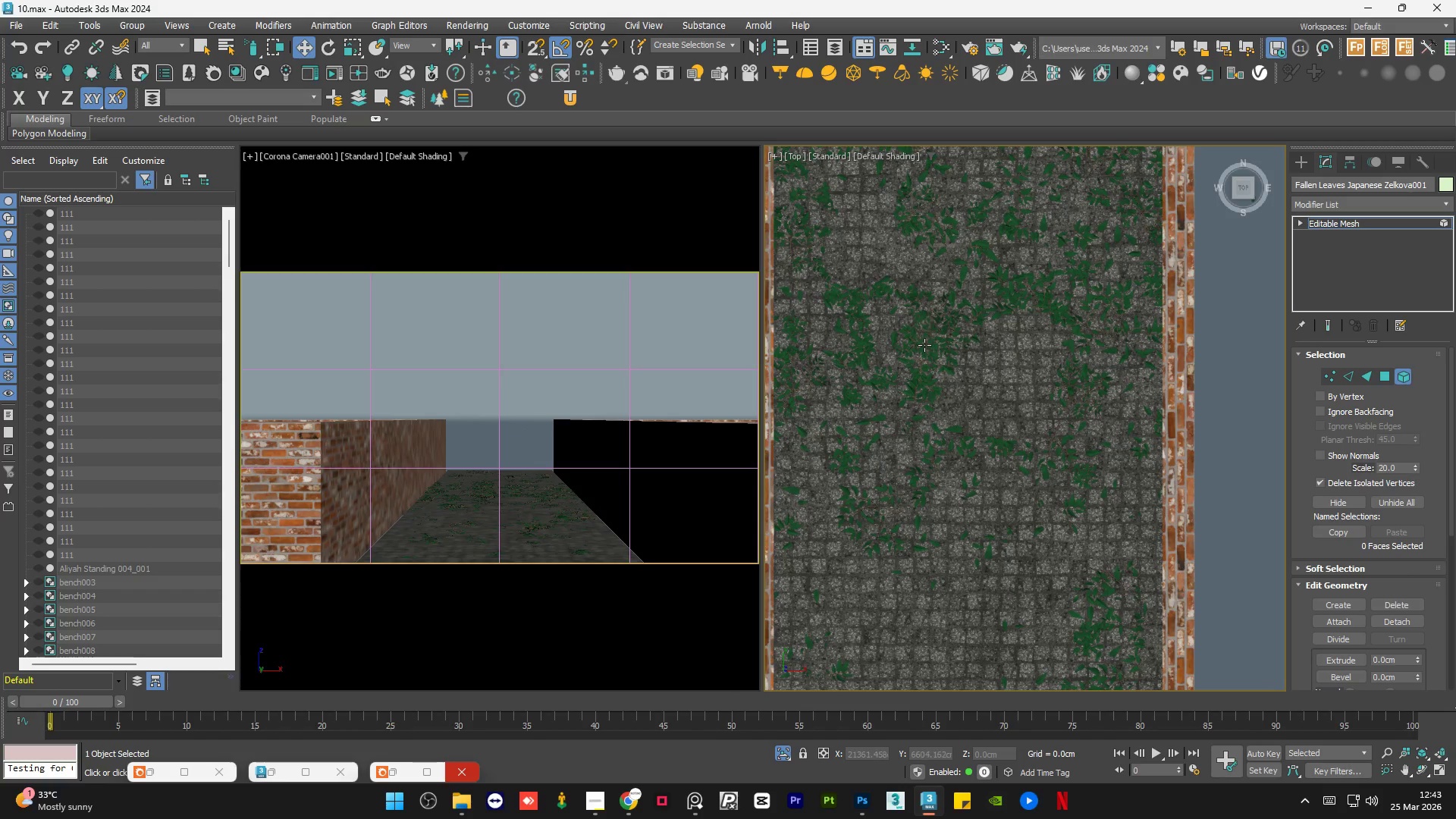 
left_click([924, 345])
 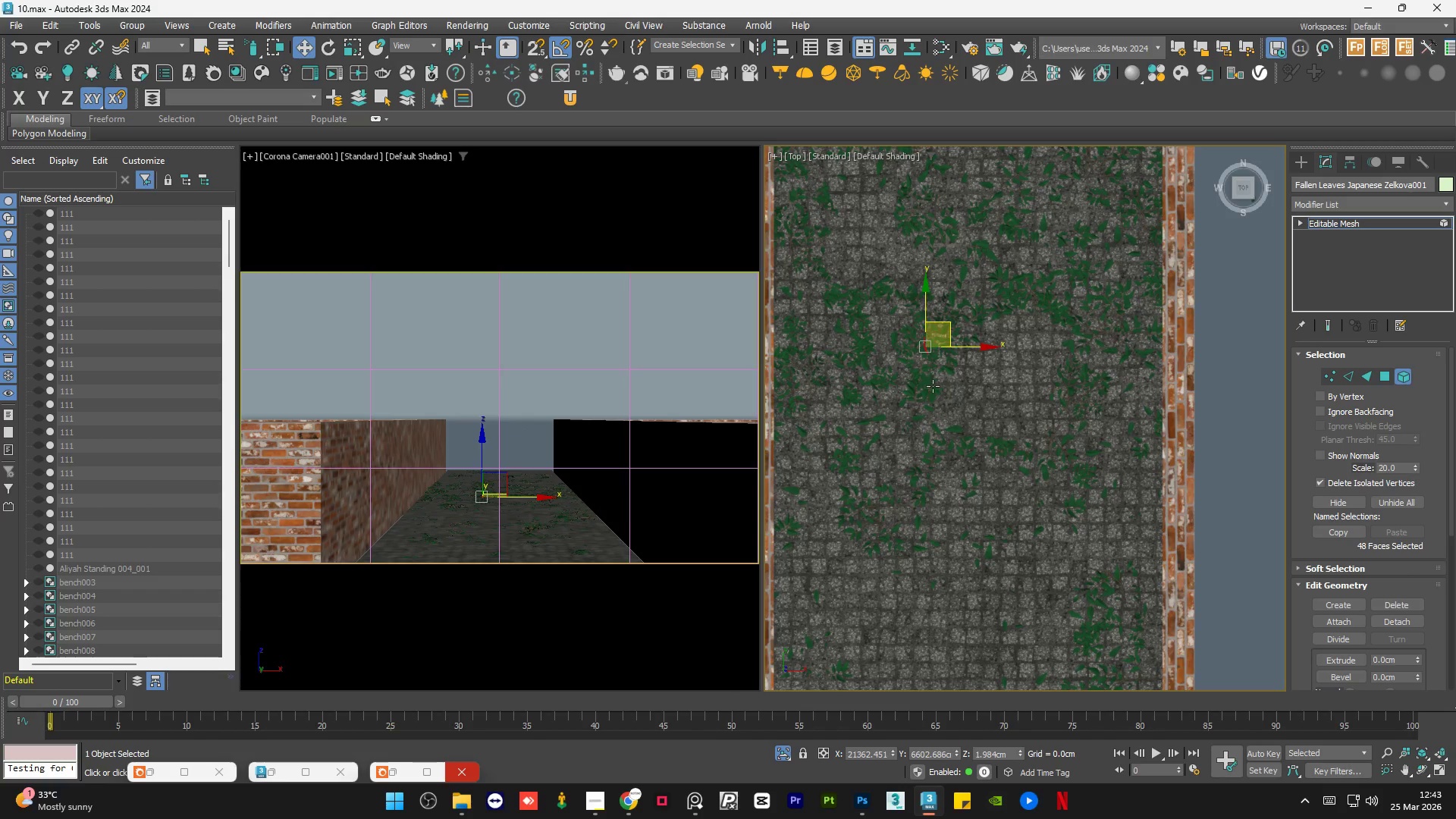 
left_click([1000, 377])
 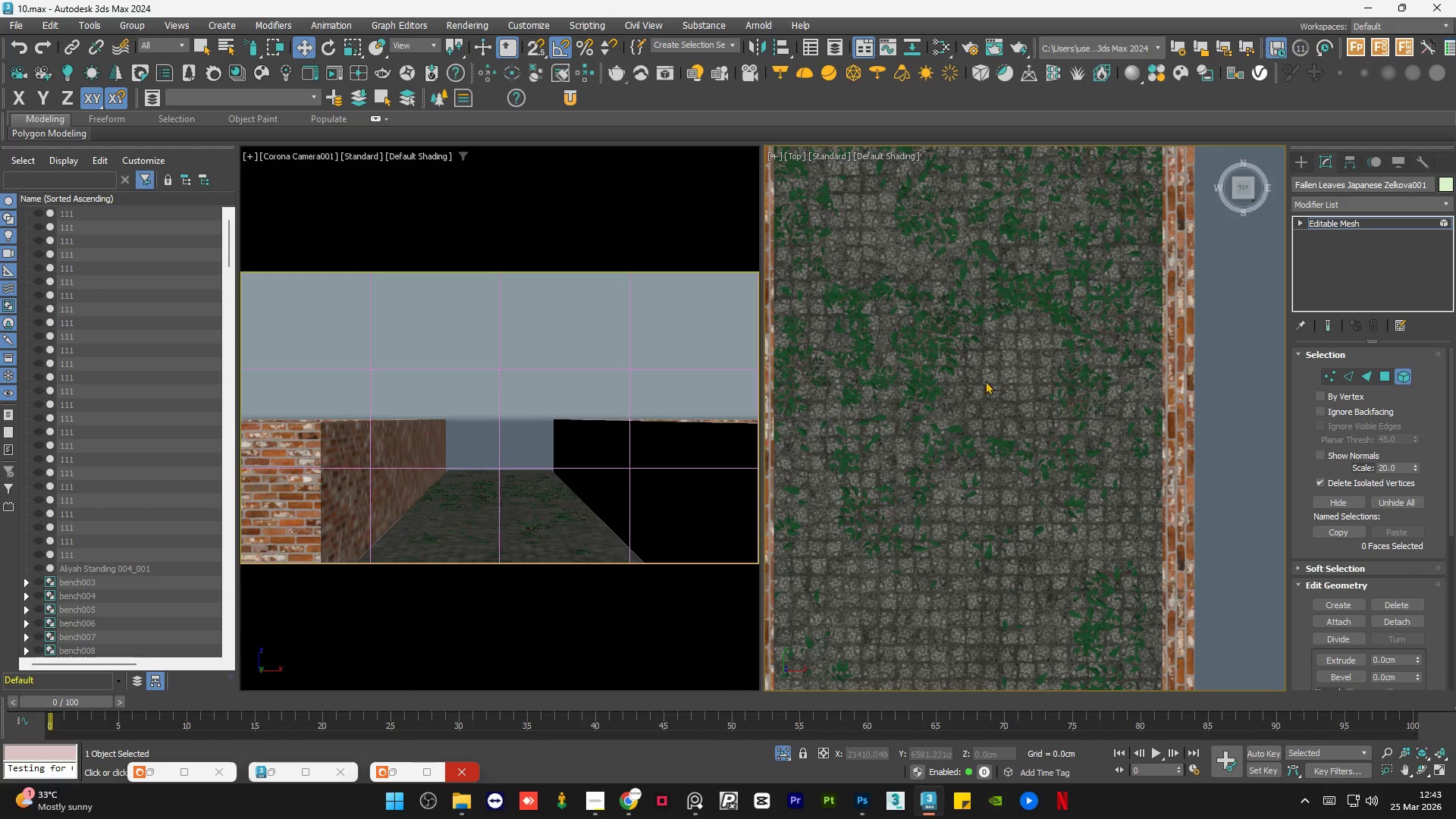 
left_click_drag(start_coordinate=[961, 389], to_coordinate=[919, 397])
 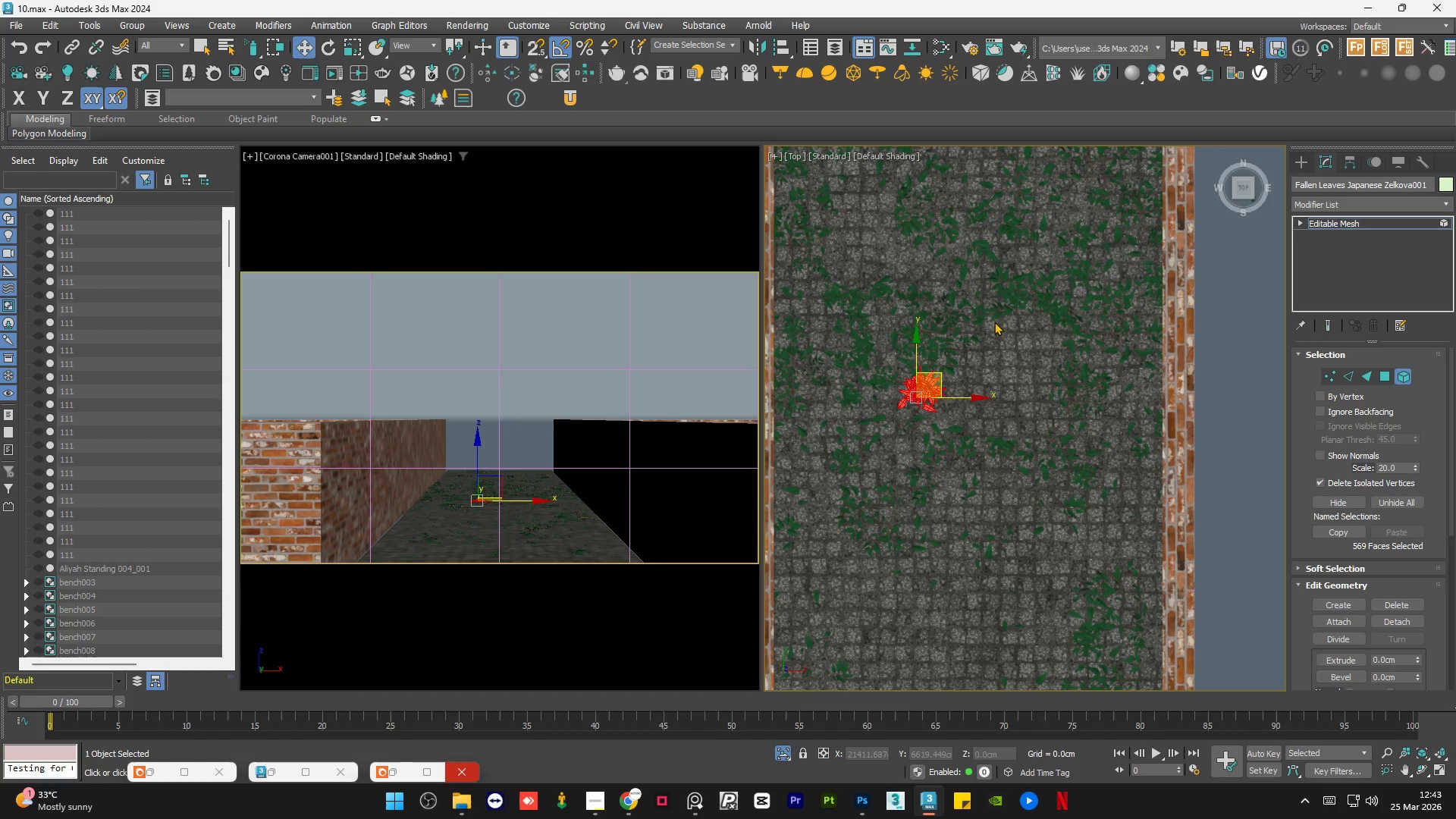 
scroll: coordinate [956, 284], scroll_direction: down, amount: 3.0
 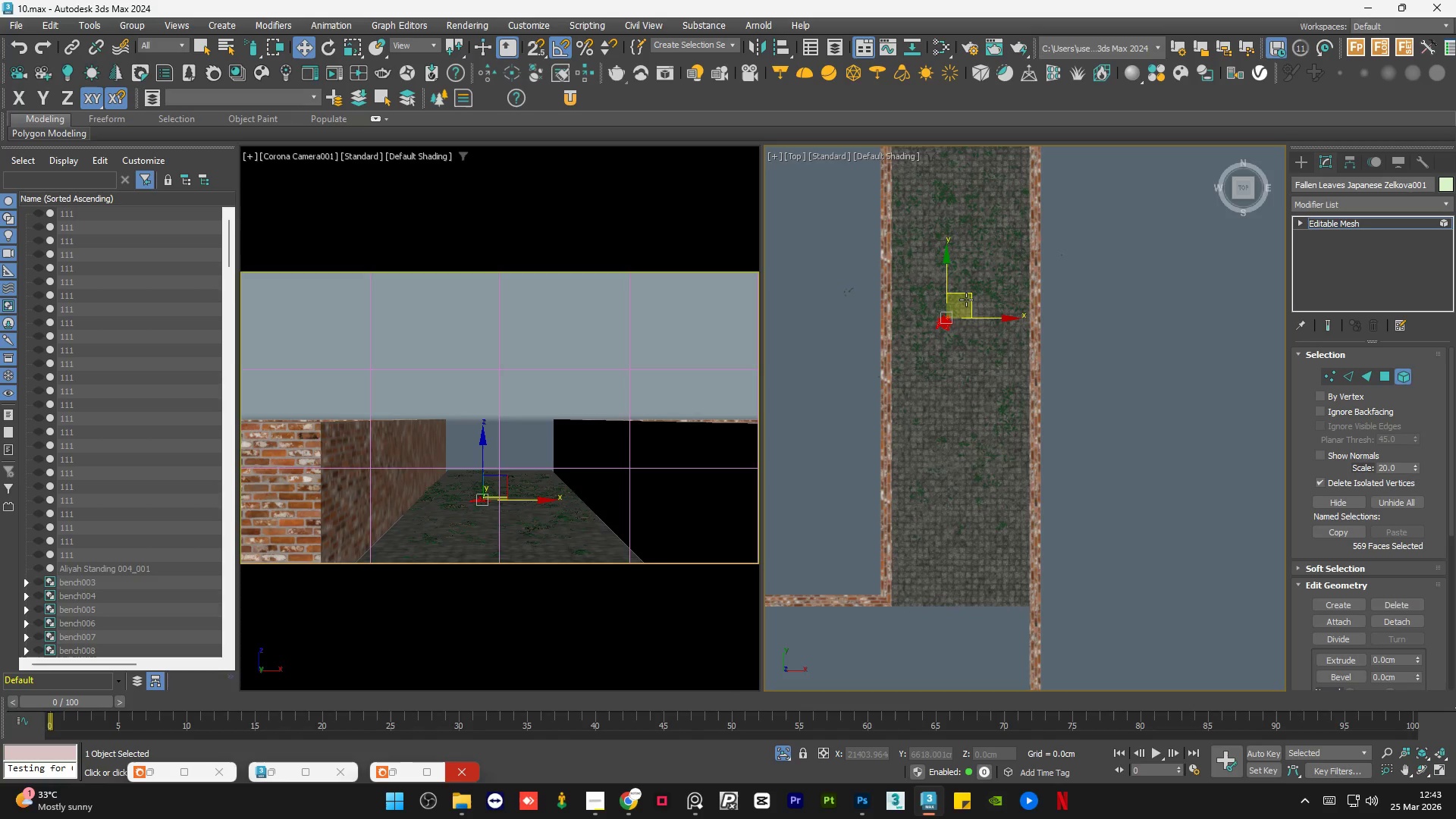 
left_click_drag(start_coordinate=[968, 297], to_coordinate=[976, 467])
 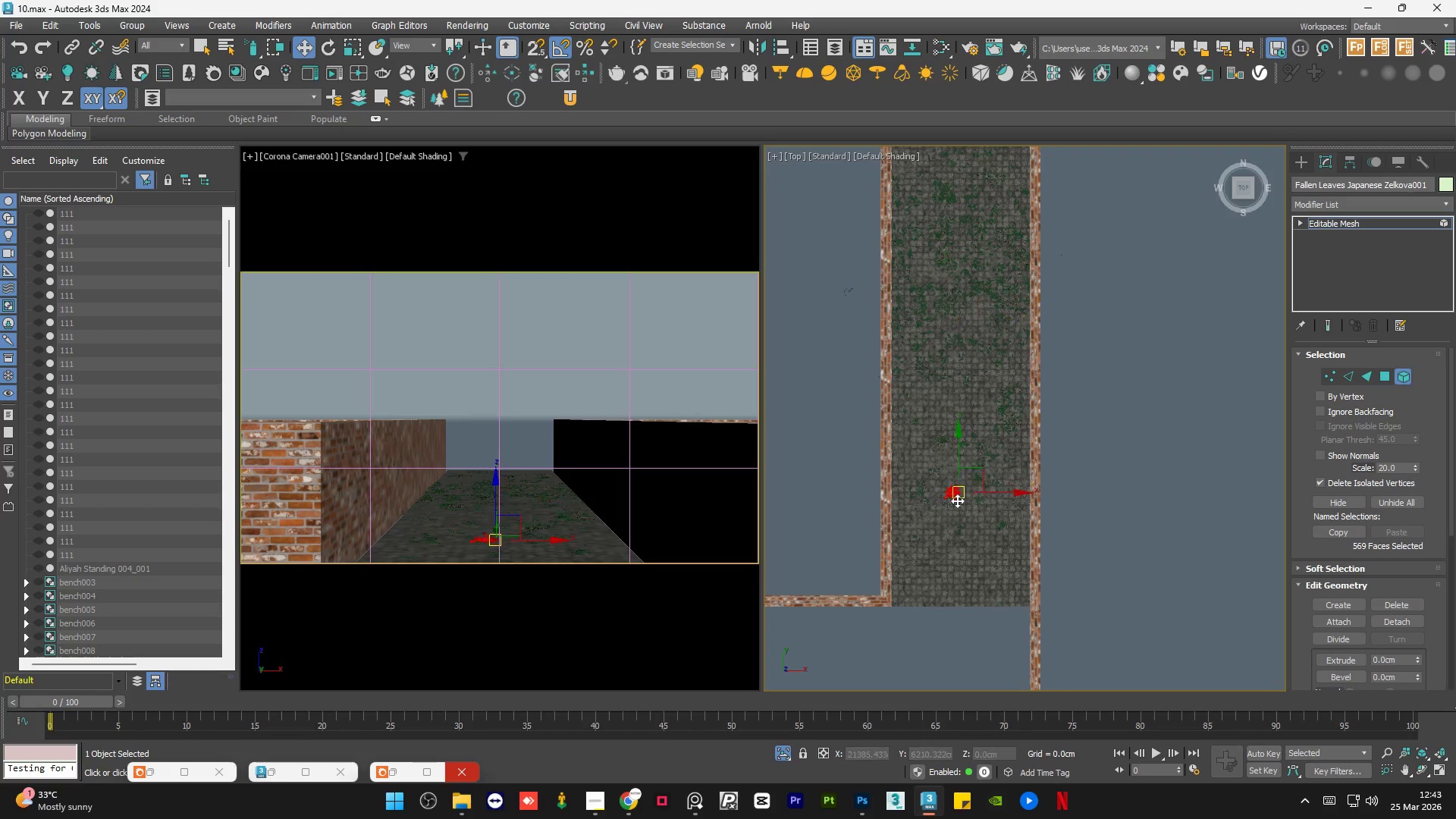 
scroll: coordinate [957, 500], scroll_direction: up, amount: 4.0
 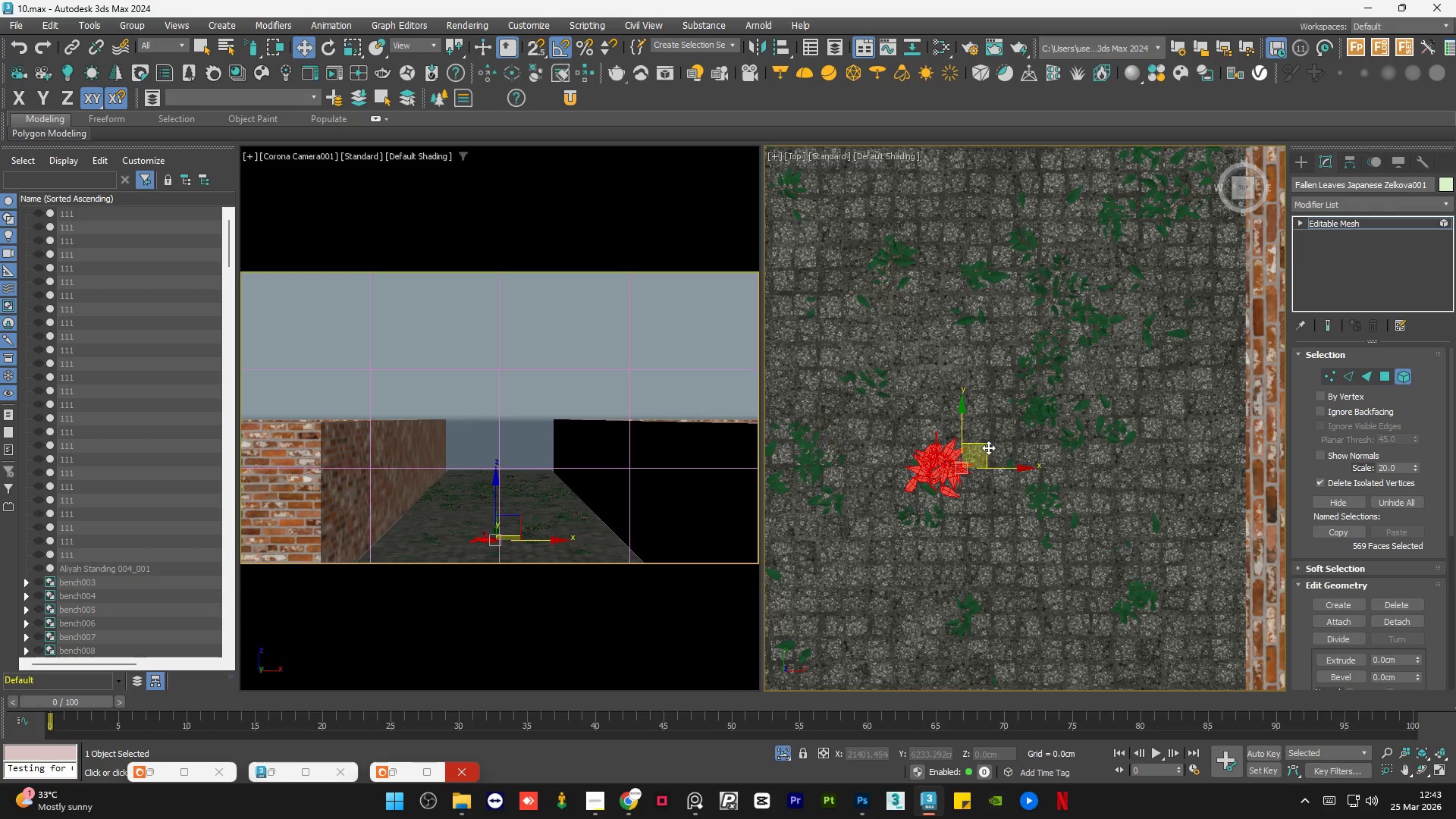 
left_click_drag(start_coordinate=[988, 444], to_coordinate=[999, 402])
 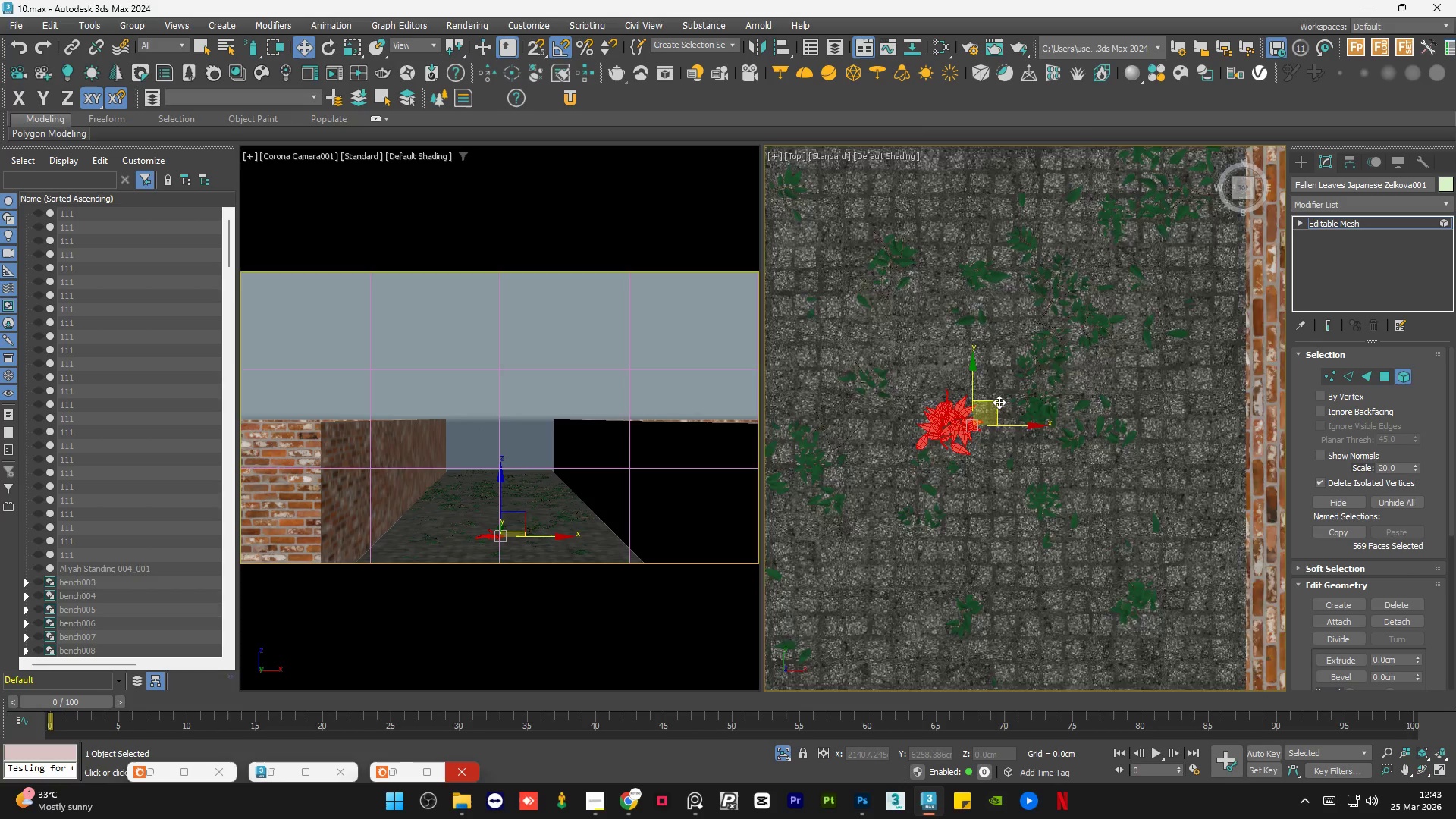 
scroll: coordinate [999, 402], scroll_direction: down, amount: 3.0
 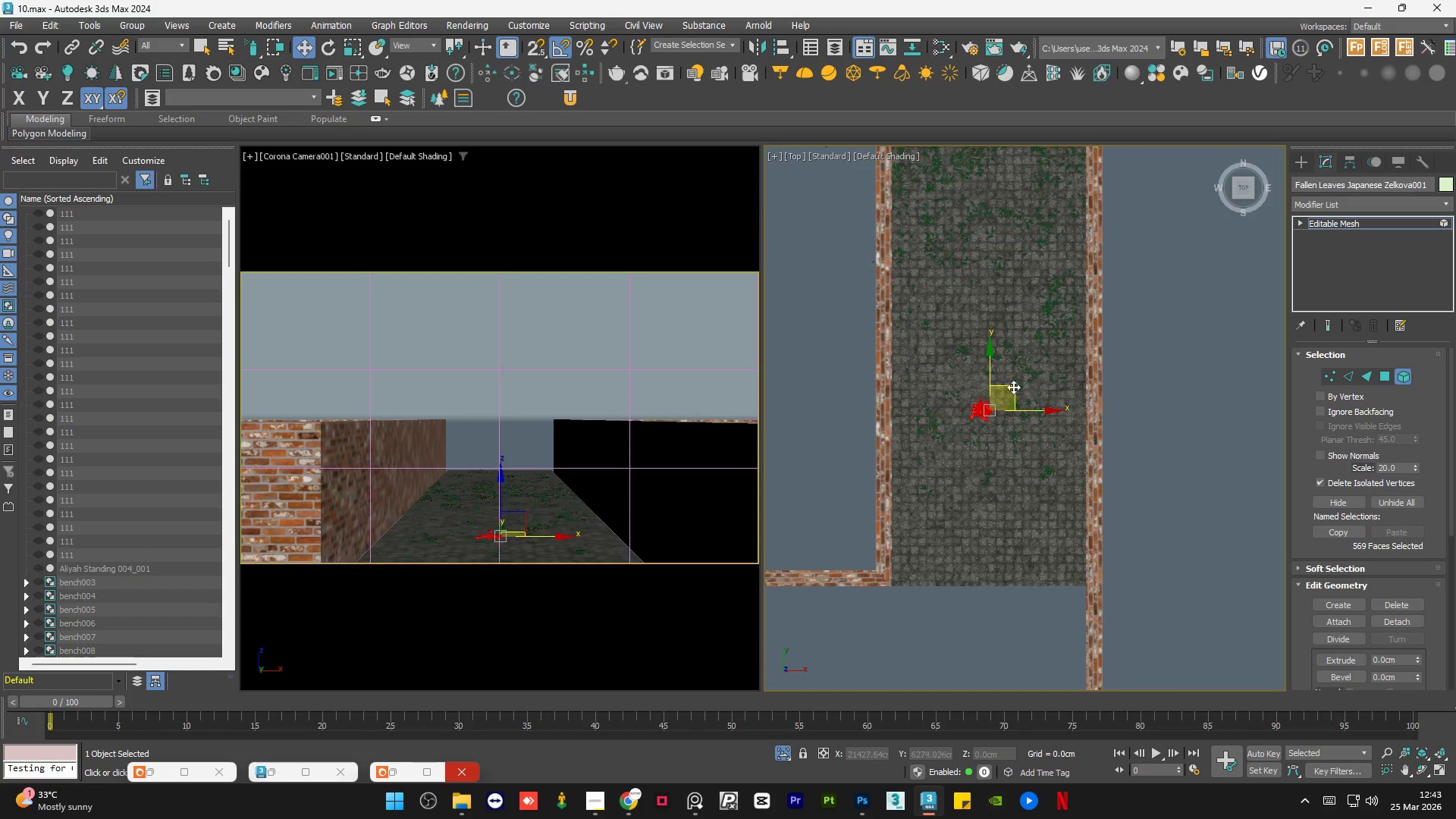 
left_click_drag(start_coordinate=[1013, 383], to_coordinate=[1005, 286])
 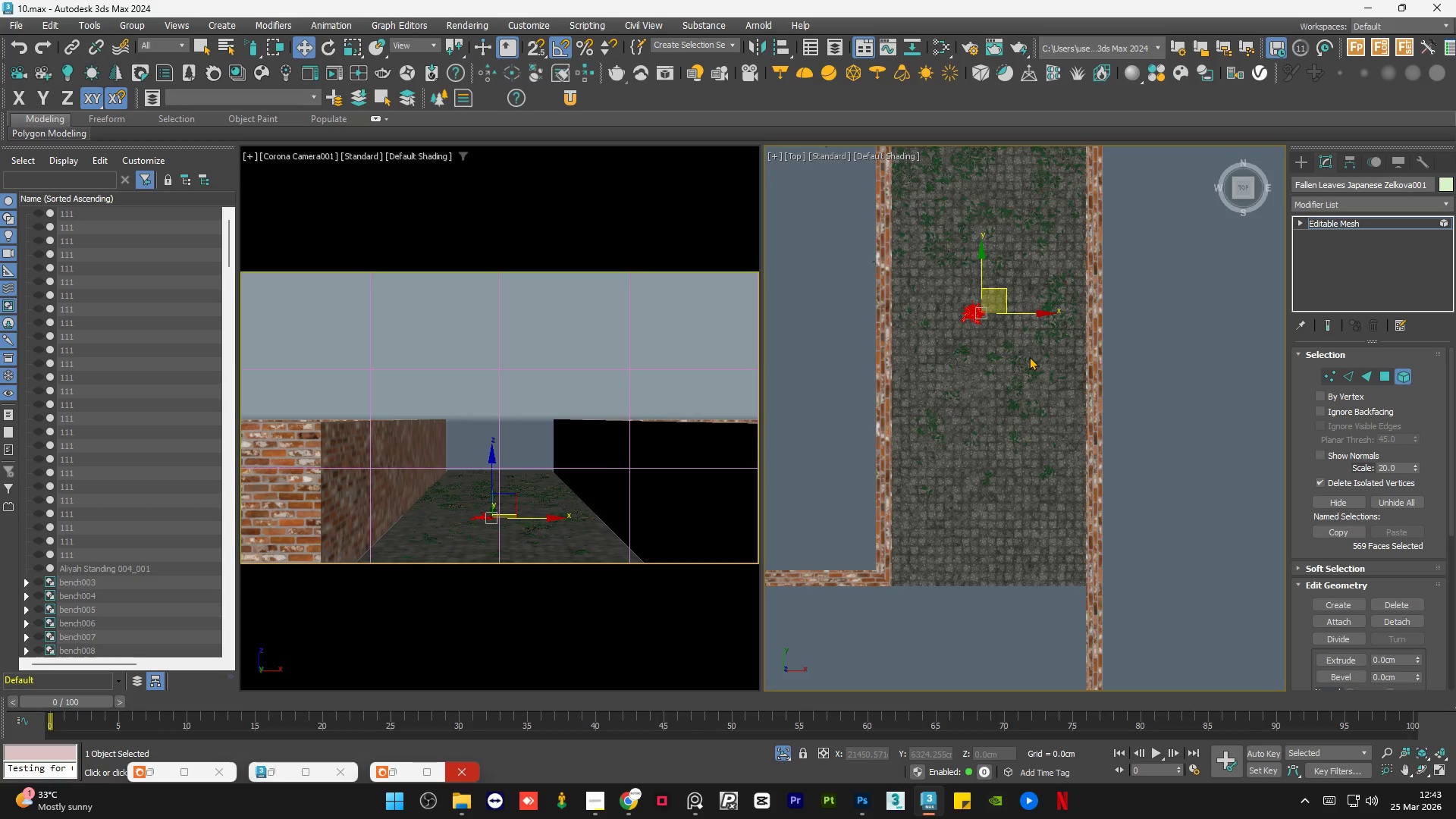 
left_click([1029, 355])
 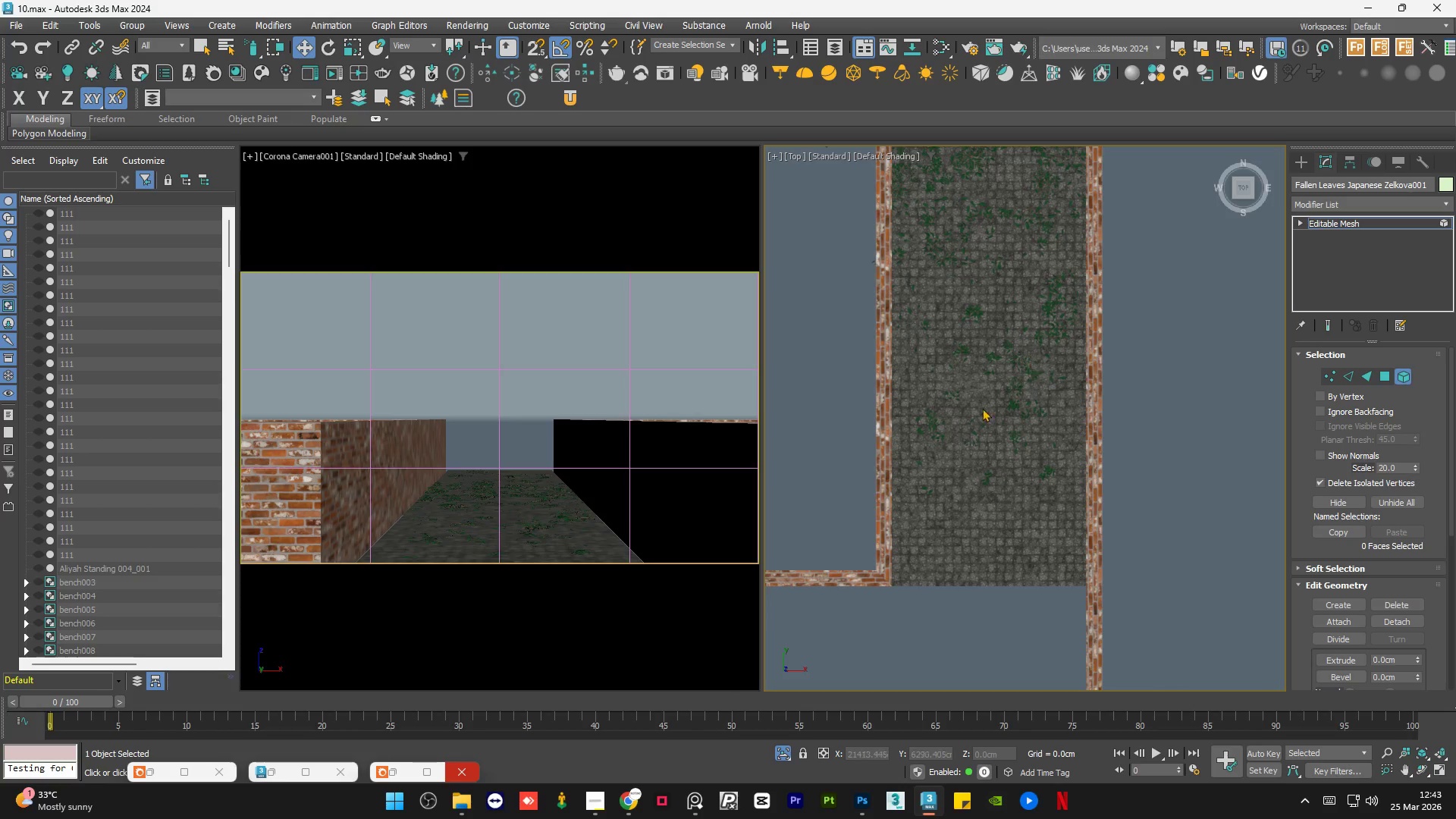 
scroll: coordinate [968, 434], scroll_direction: down, amount: 2.0
 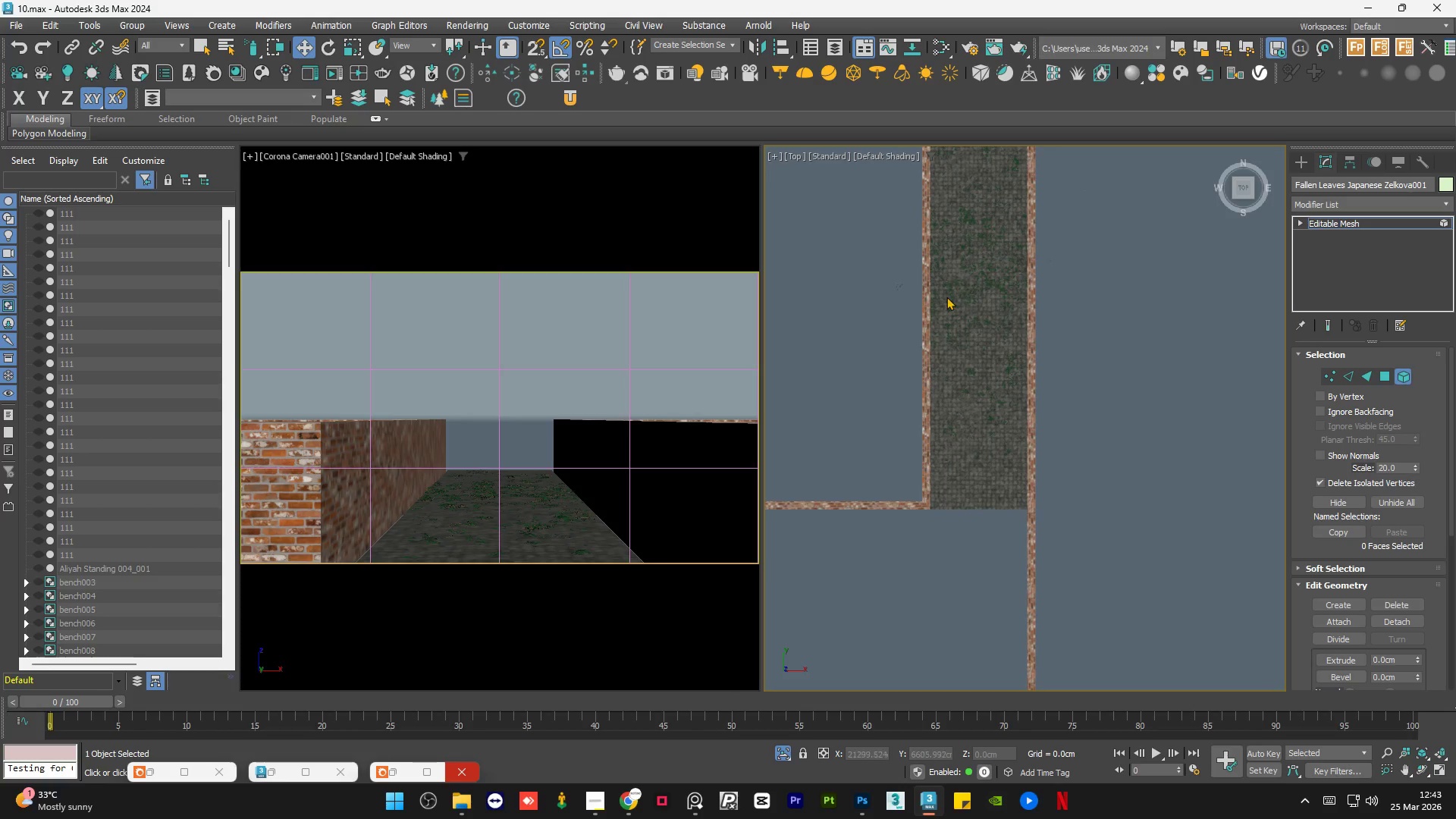 
left_click_drag(start_coordinate=[886, 297], to_coordinate=[855, 275])
 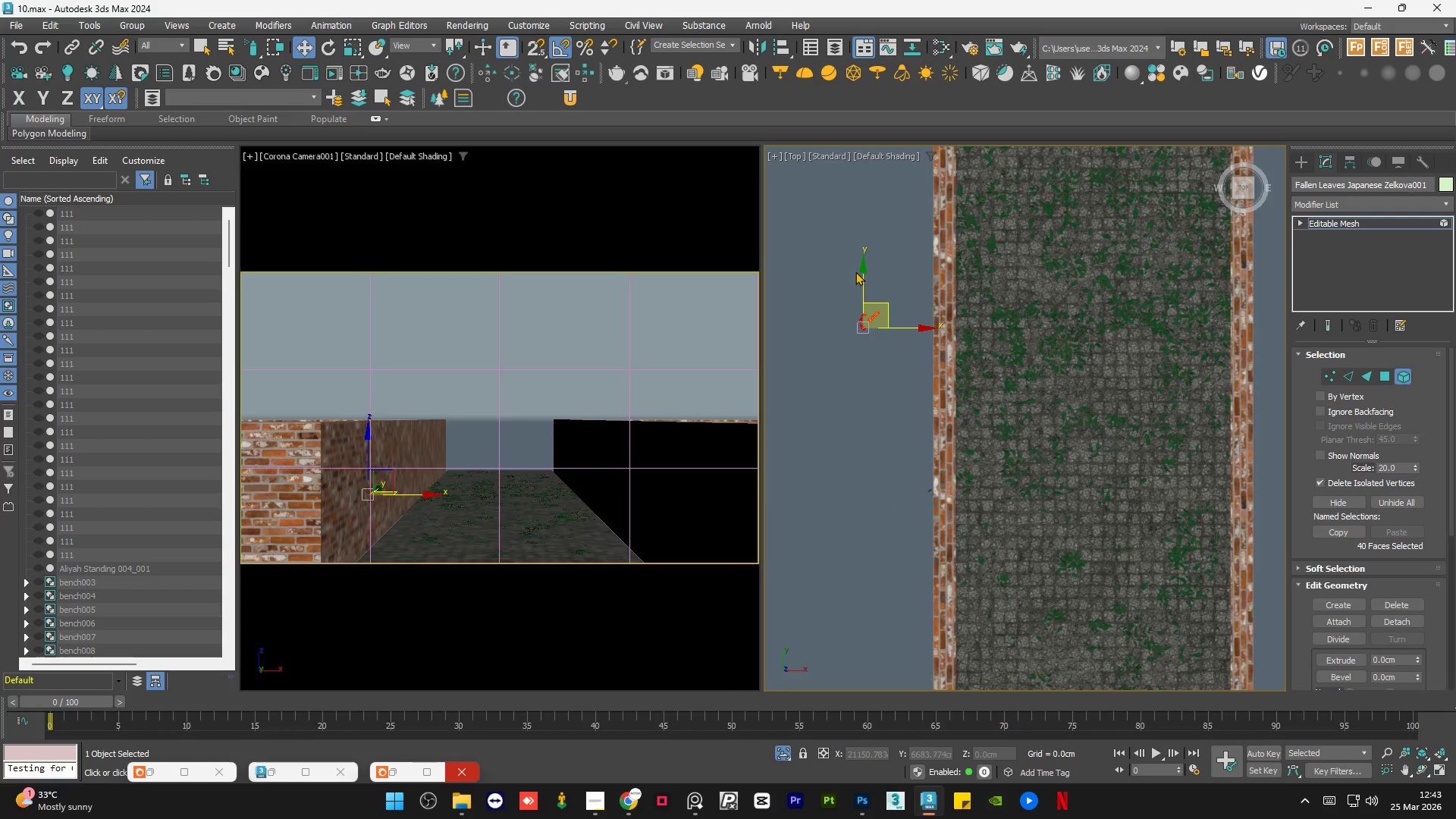 
scroll: coordinate [915, 268], scroll_direction: up, amount: 3.0
 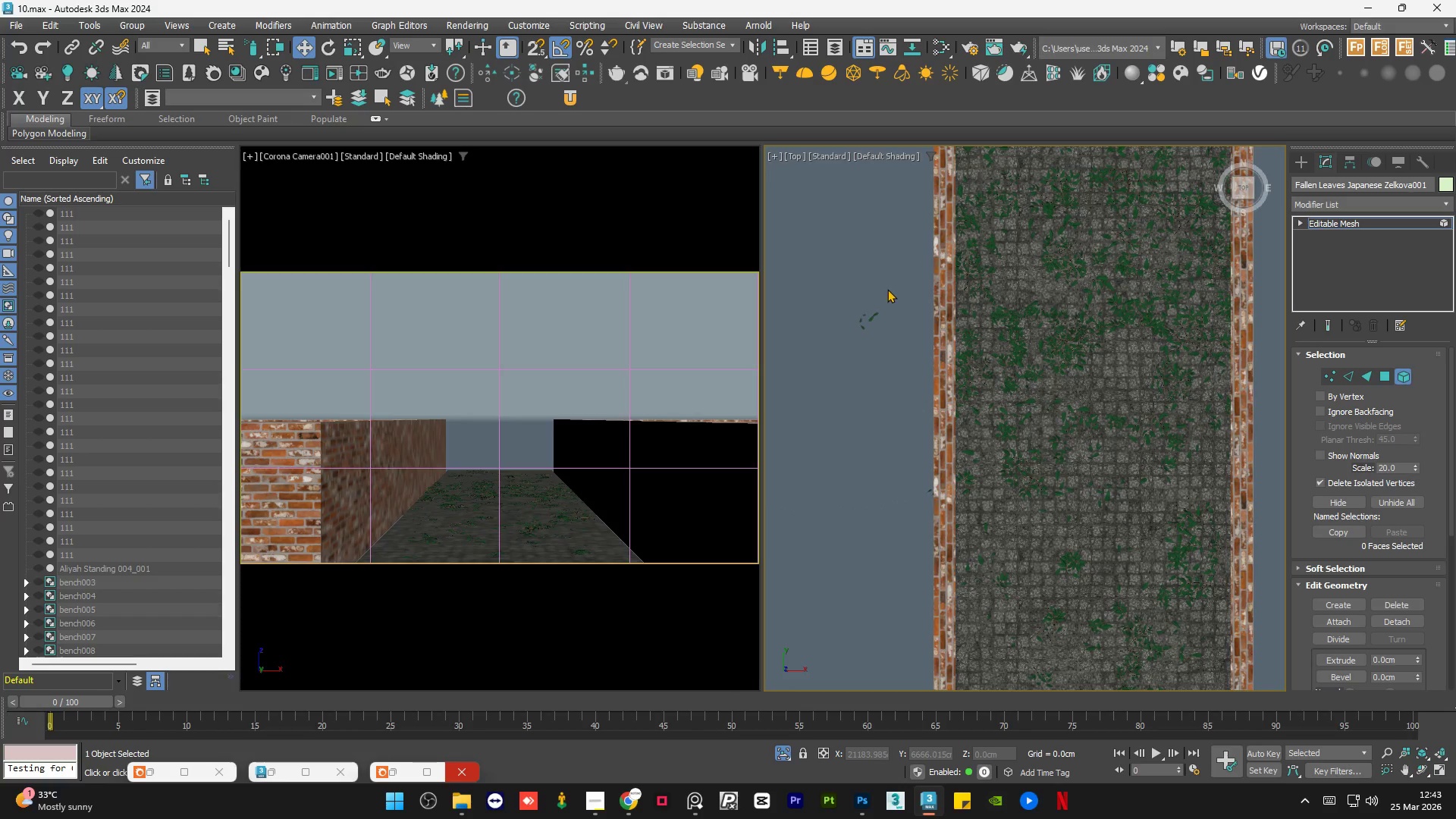 
scroll: coordinate [855, 271], scroll_direction: down, amount: 3.0
 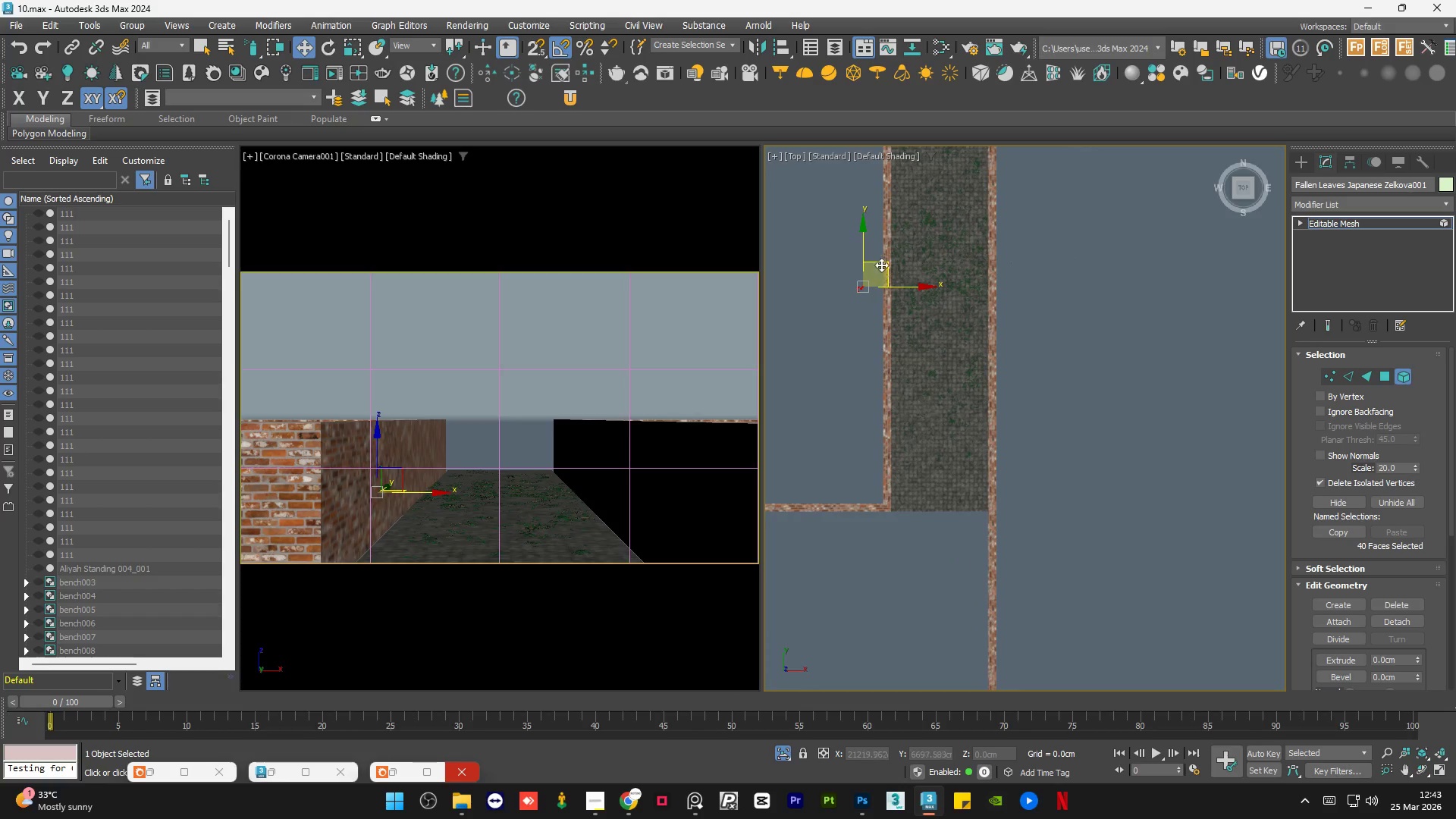 
left_click_drag(start_coordinate=[885, 261], to_coordinate=[980, 435])
 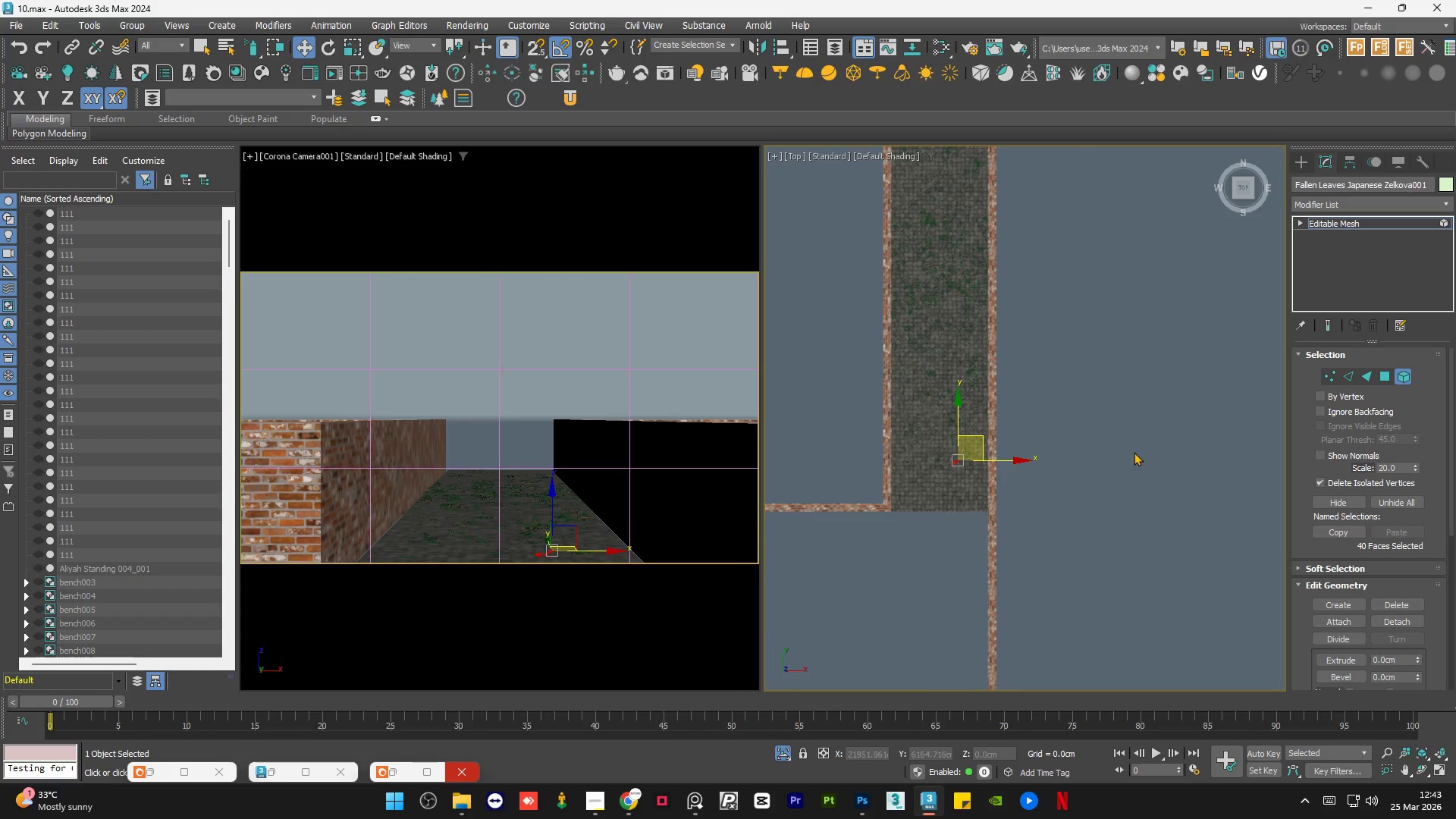 
left_click([1134, 452])
 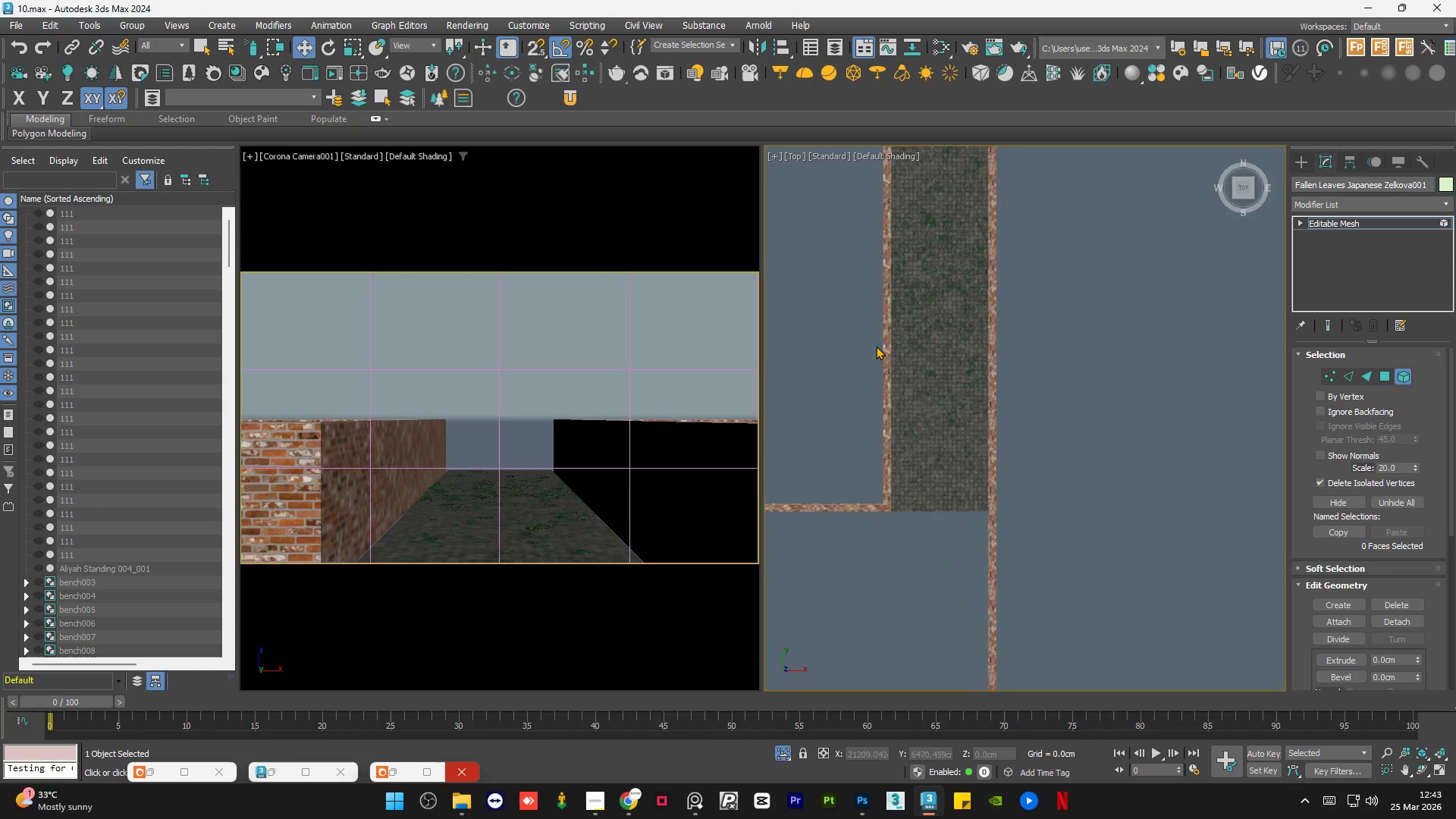 
scroll: coordinate [905, 278], scroll_direction: up, amount: 4.0
 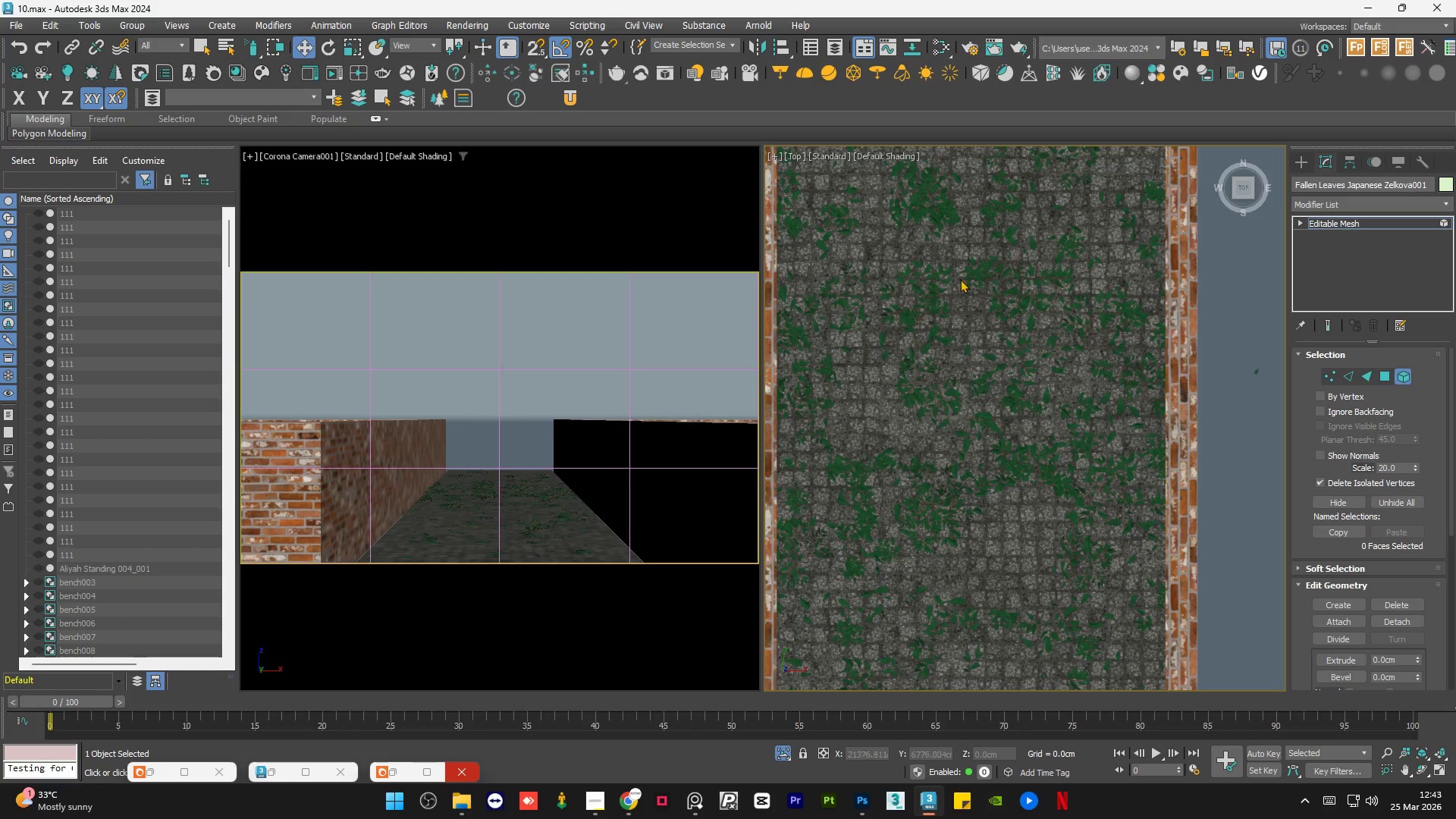 
left_click_drag(start_coordinate=[940, 381], to_coordinate=[940, 385])
 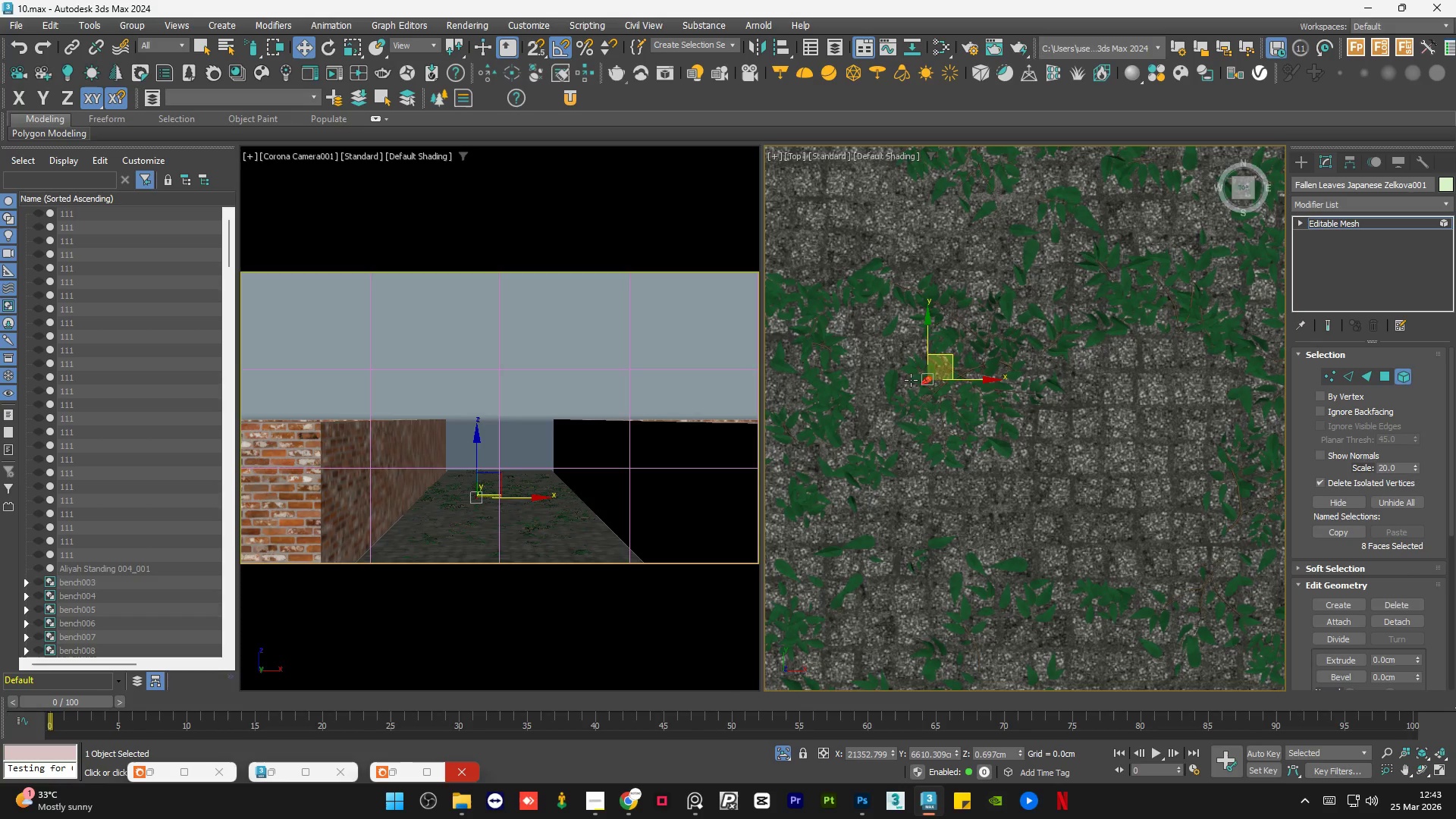 
scroll: coordinate [940, 378], scroll_direction: up, amount: 2.0
 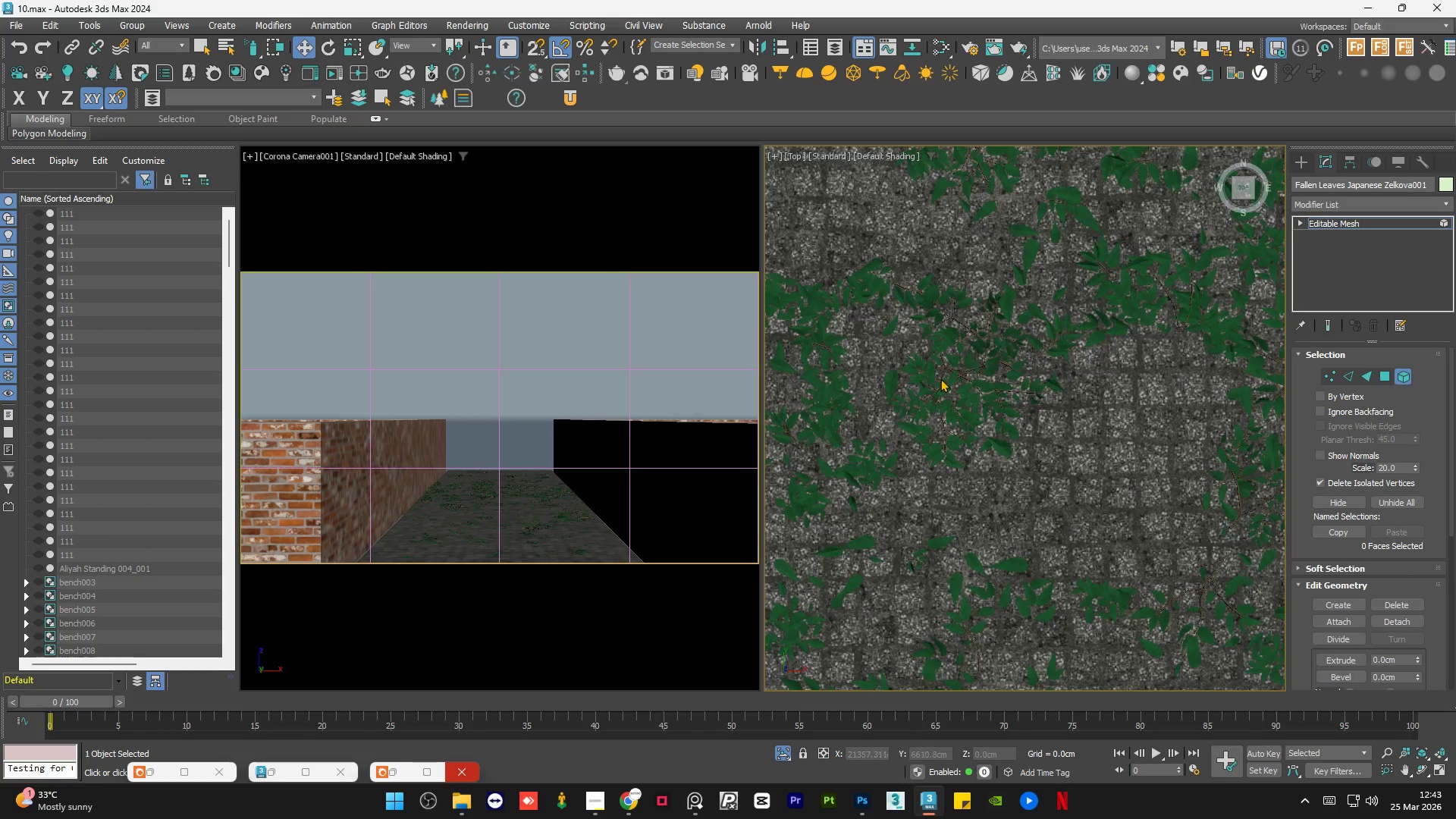 
left_click_drag(start_coordinate=[905, 380], to_coordinate=[915, 406])
 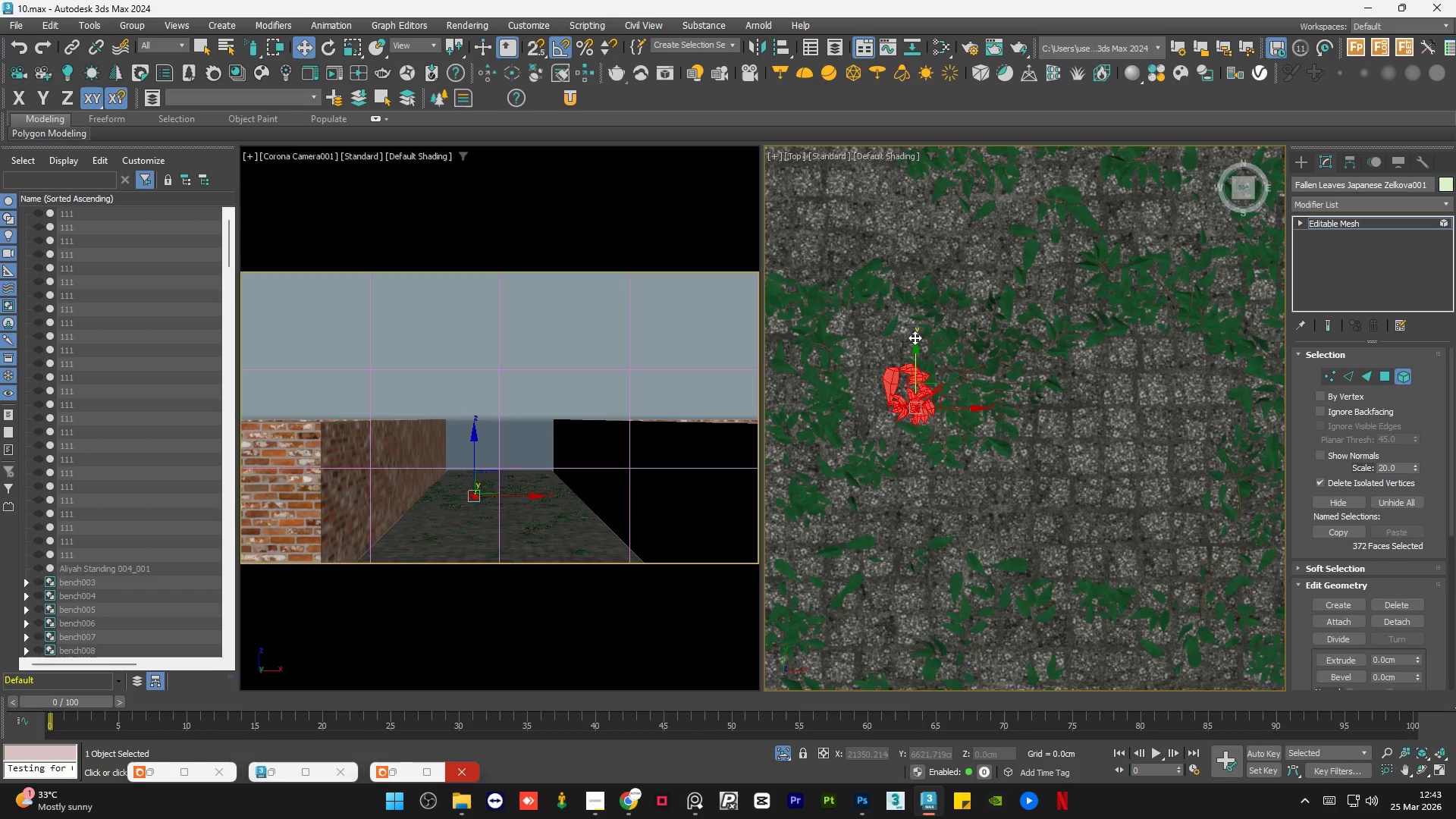 
left_click([977, 403])
 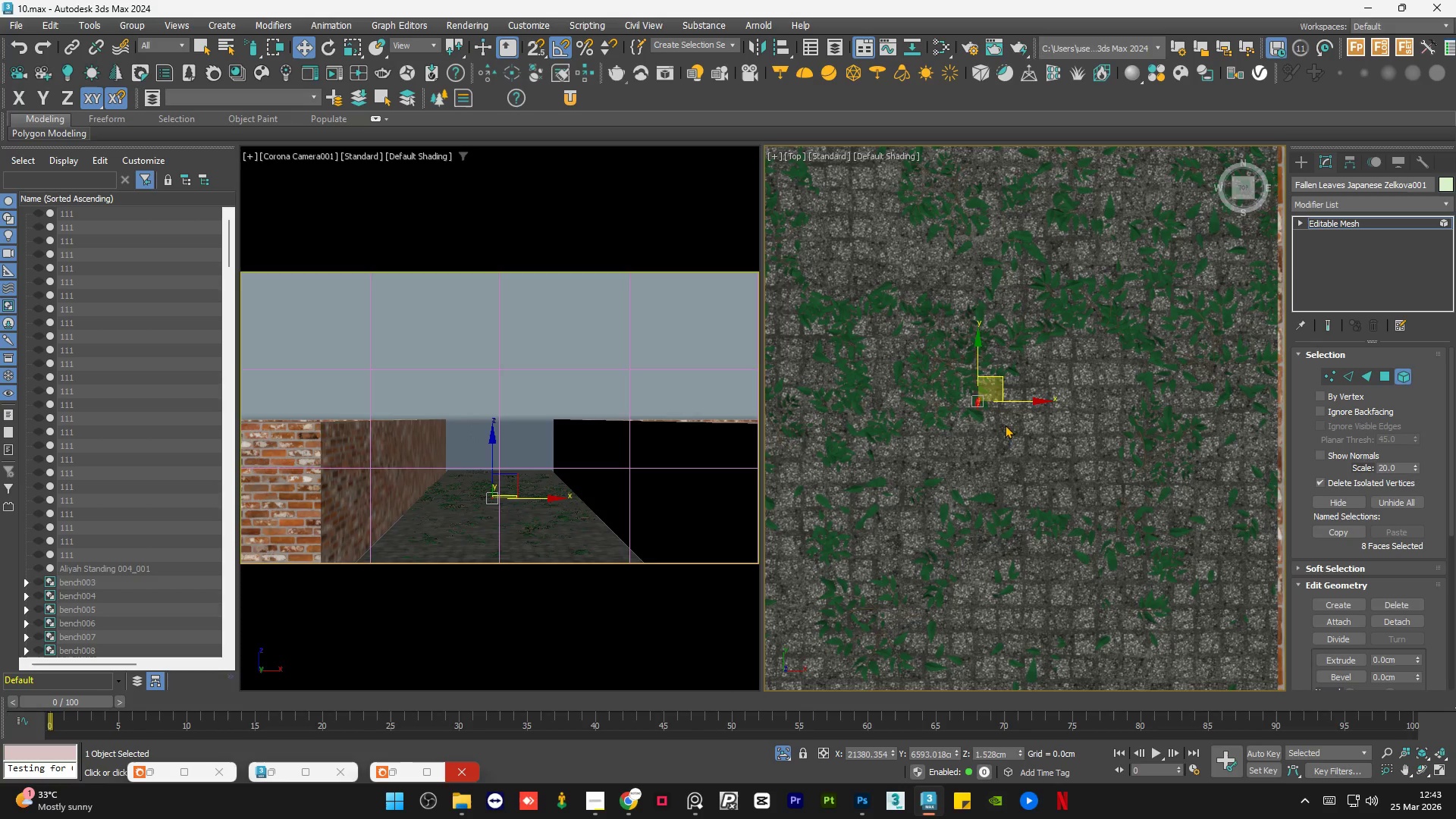 
scroll: coordinate [915, 337], scroll_direction: down, amount: 1.0
 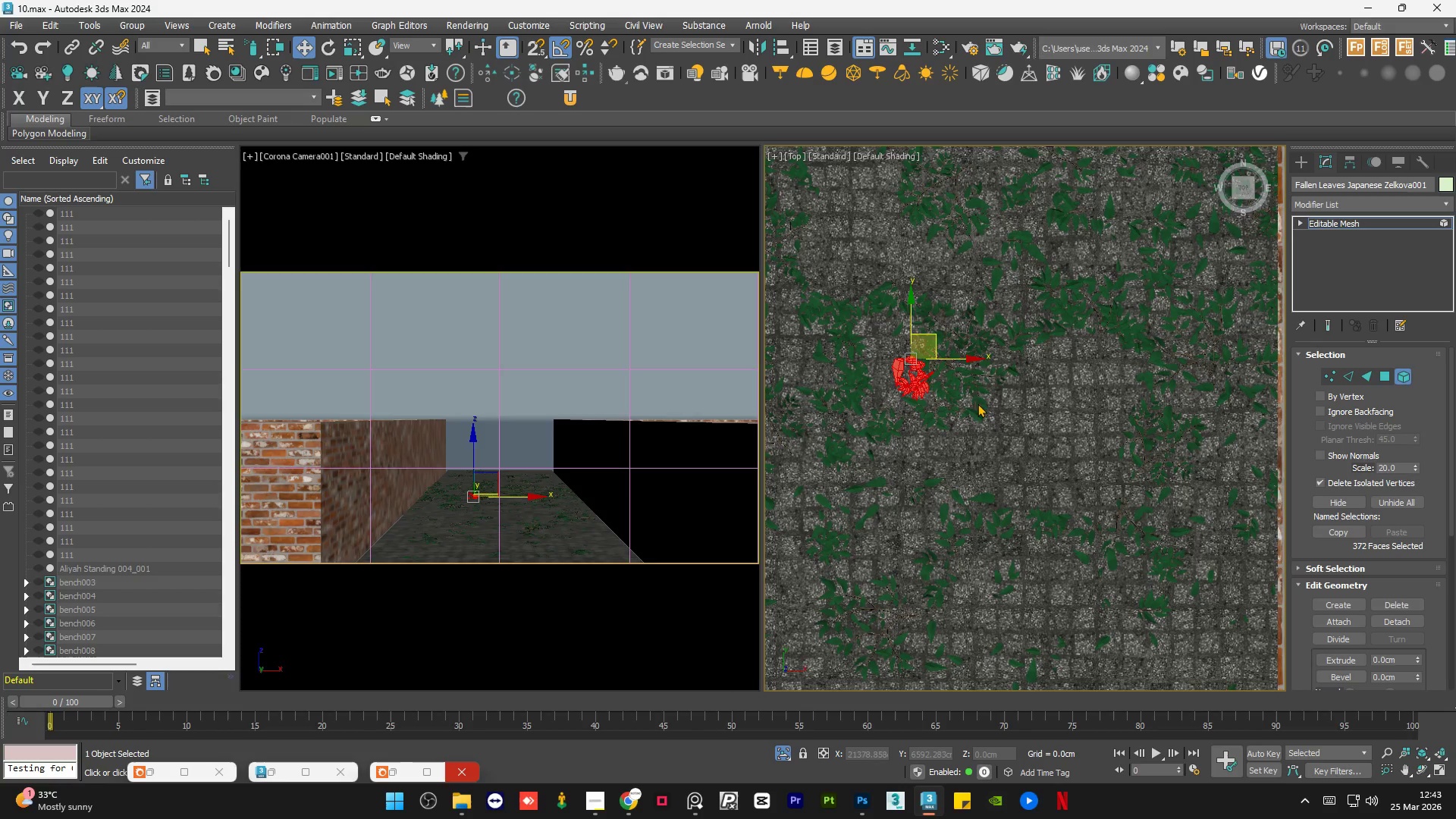 
left_click([1014, 444])
 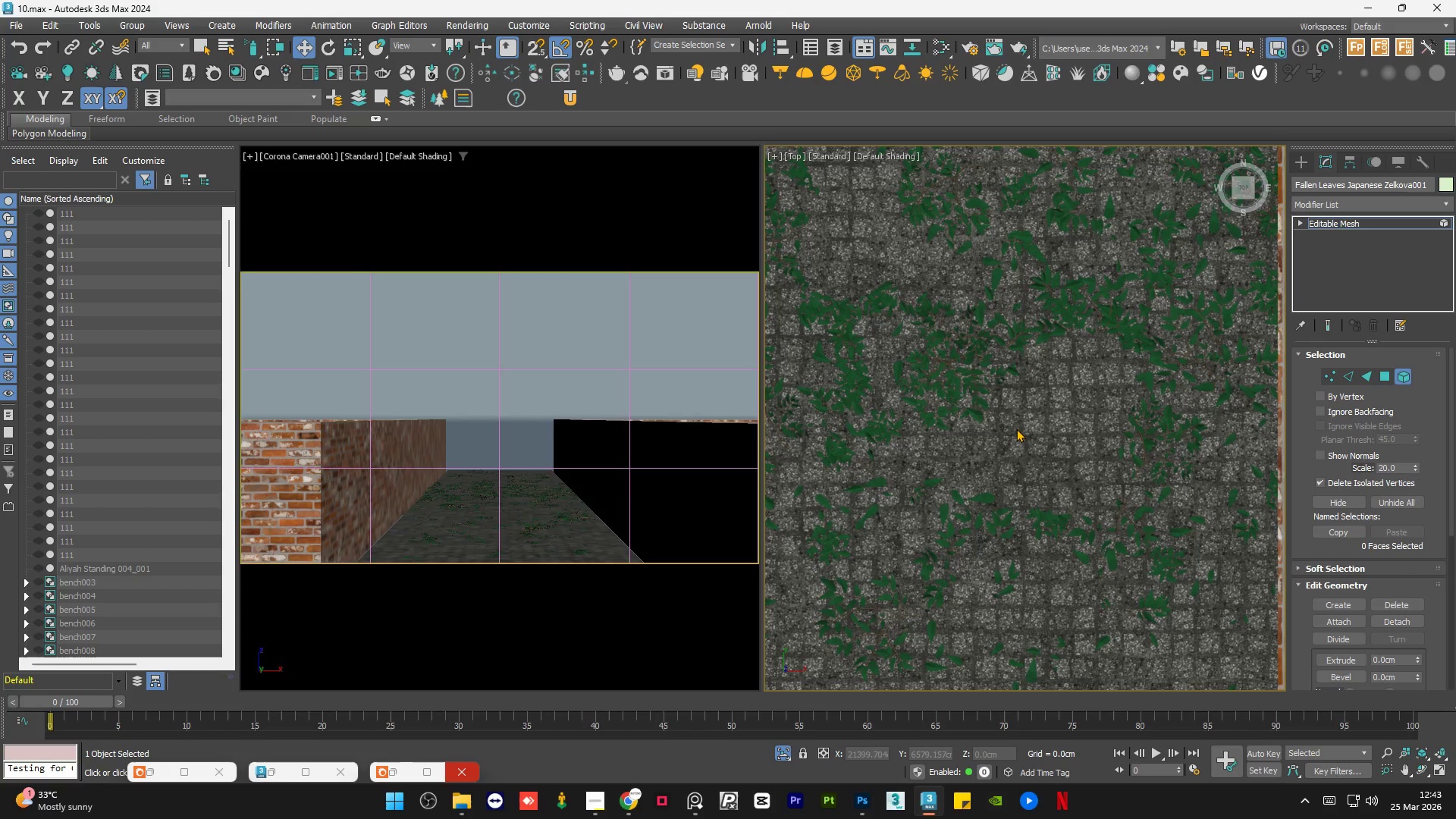 
left_click_drag(start_coordinate=[1014, 428], to_coordinate=[964, 399])
 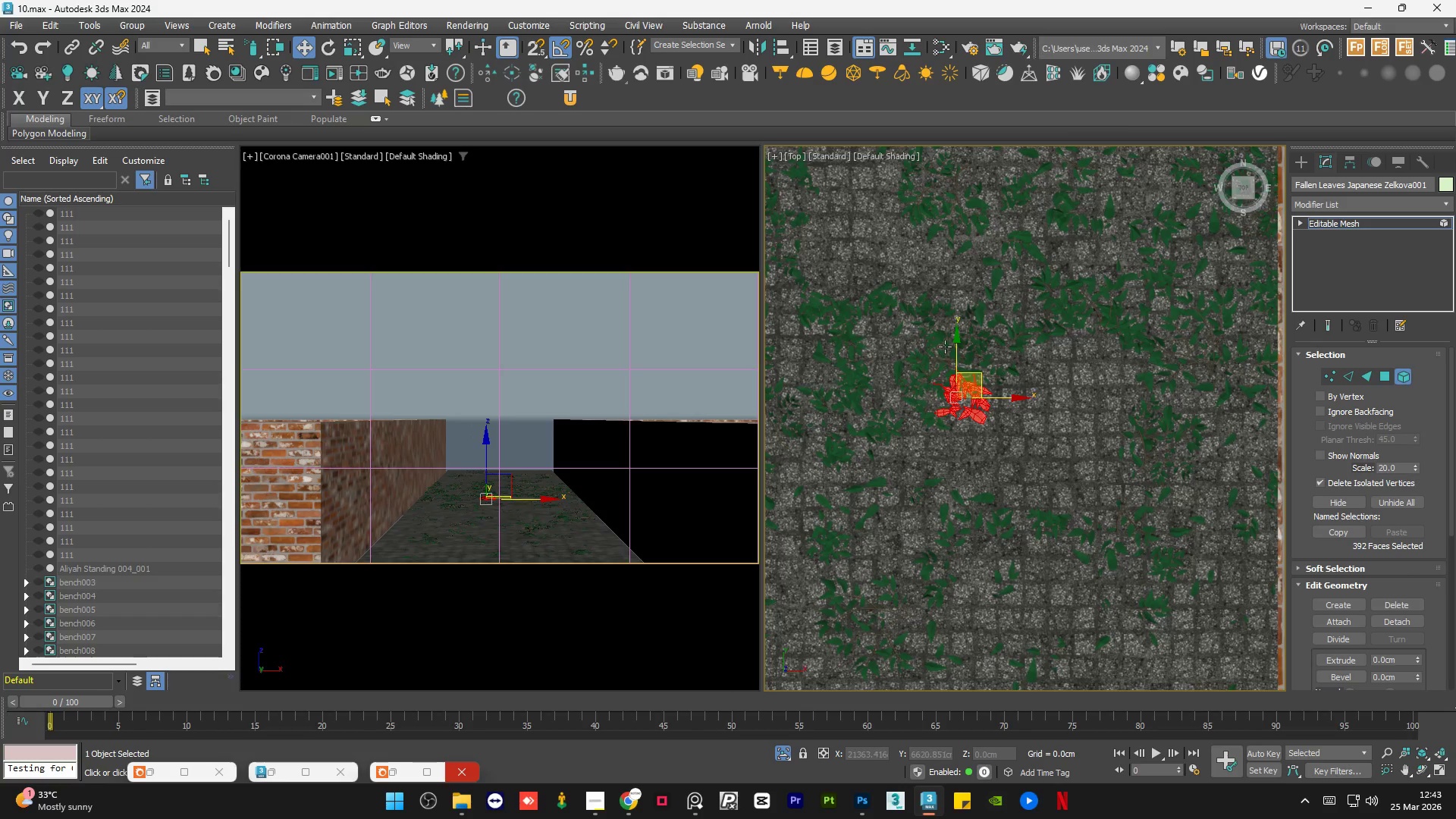 
scroll: coordinate [944, 347], scroll_direction: down, amount: 2.0
 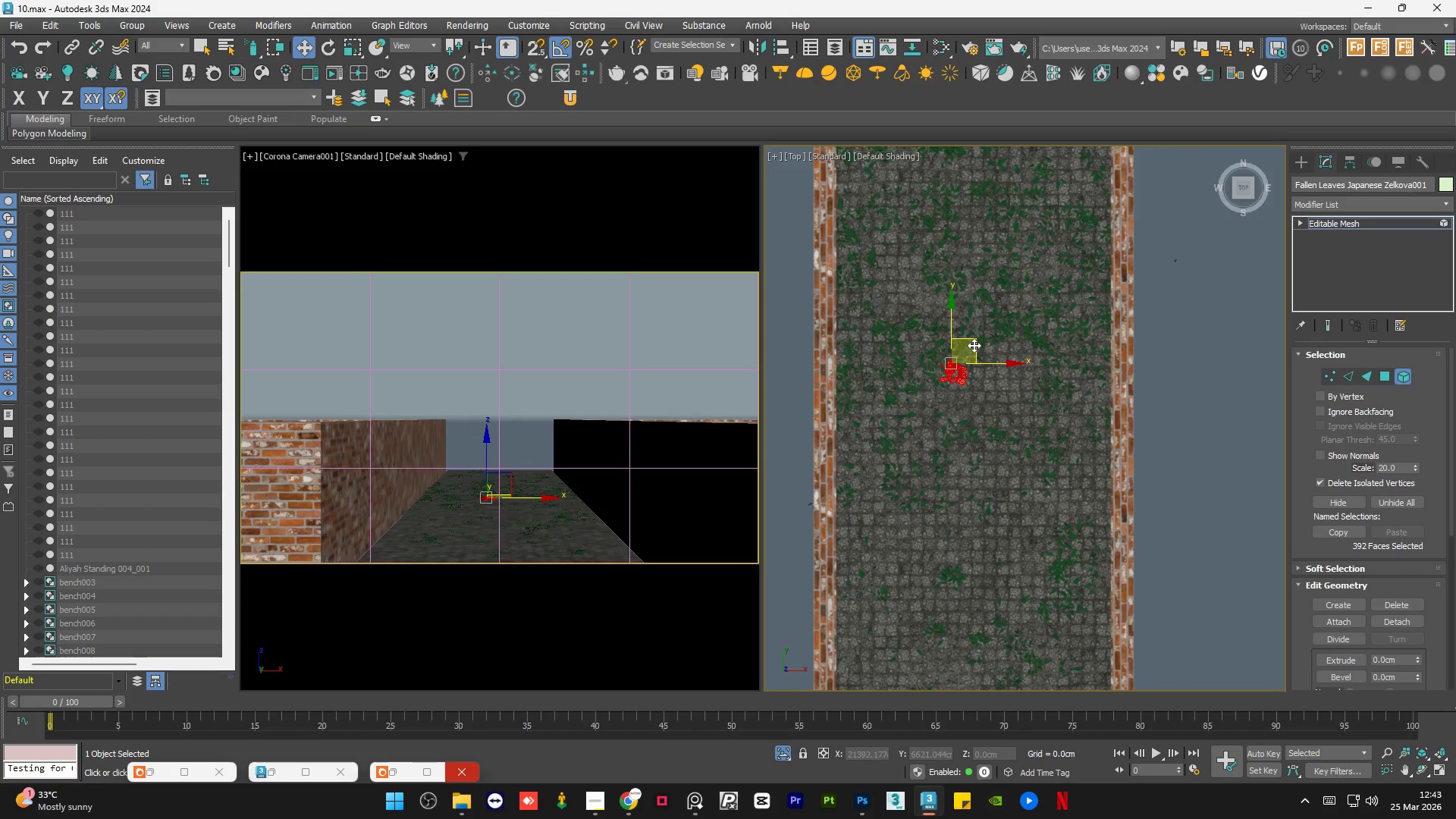 
left_click_drag(start_coordinate=[974, 344], to_coordinate=[934, 510])
 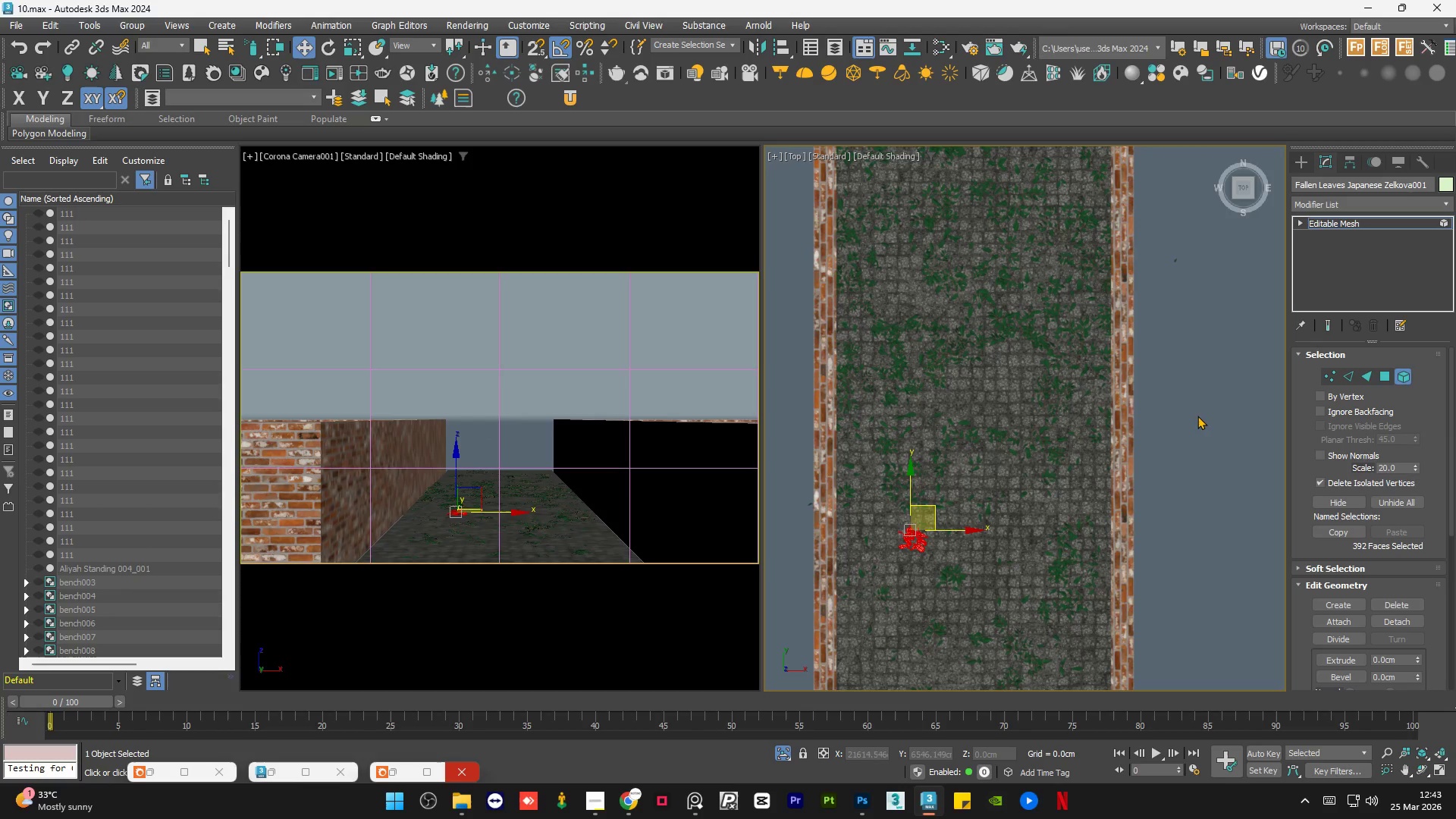 
left_click([1197, 415])
 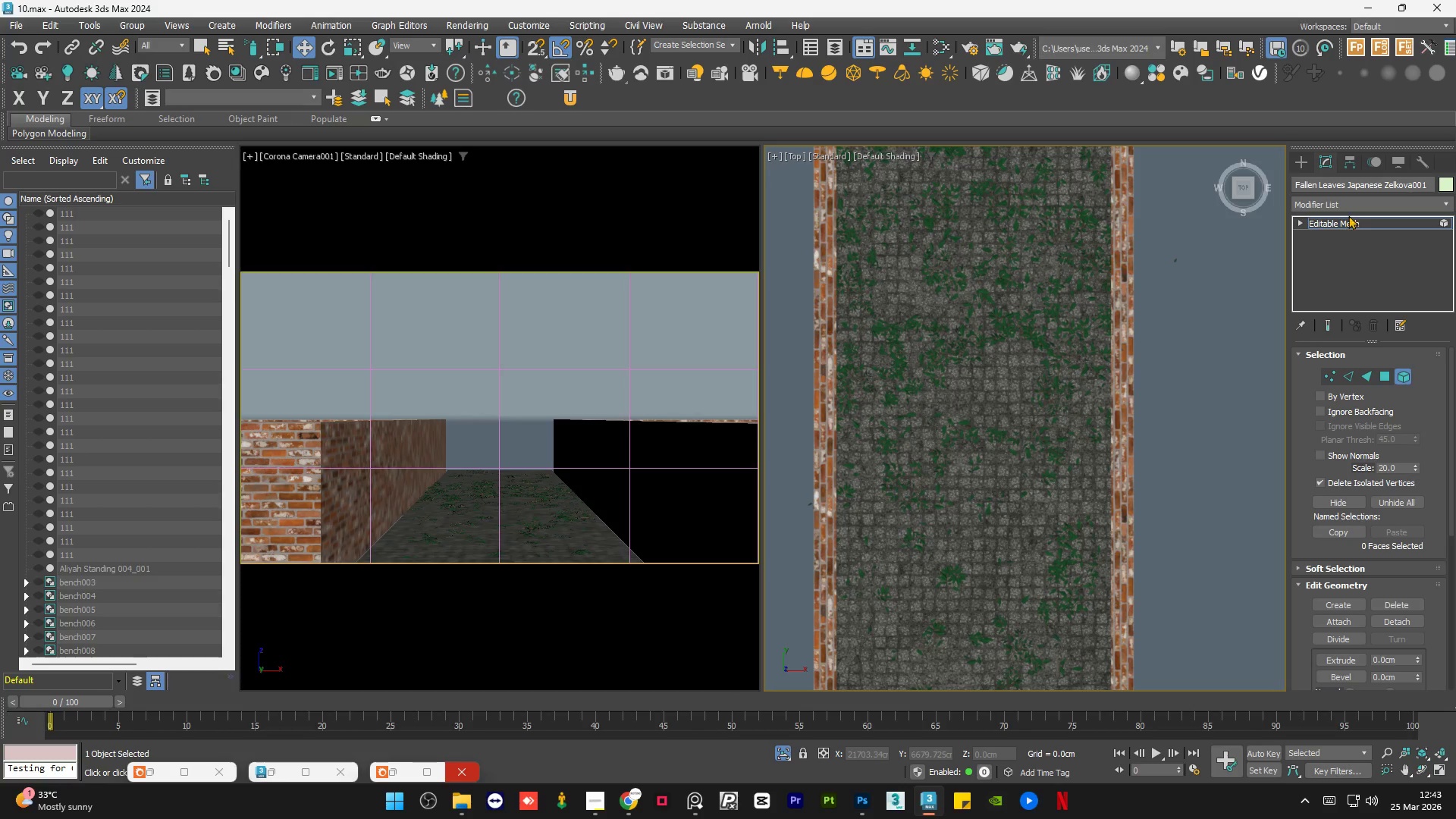 
left_click([1351, 219])
 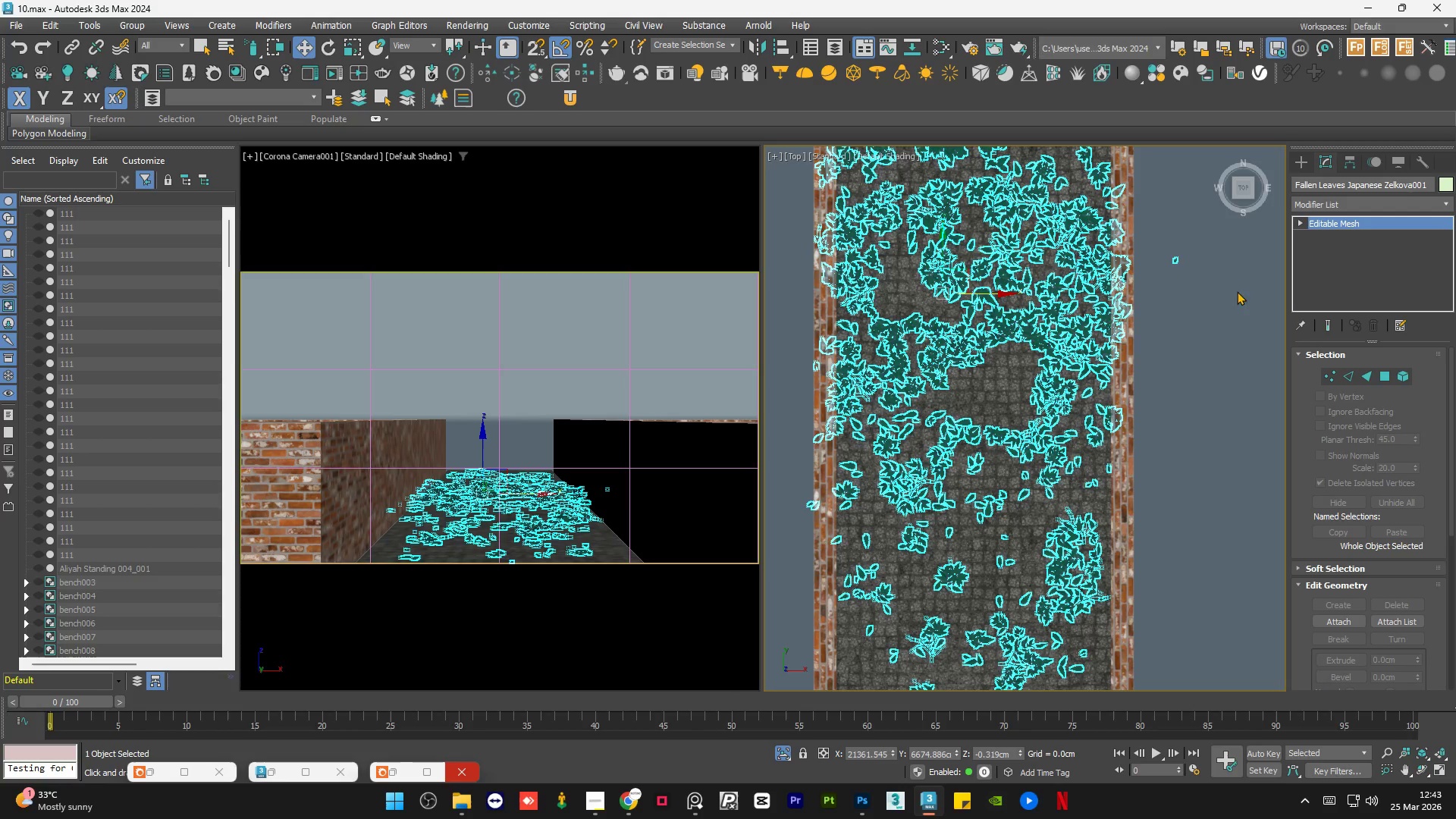 
left_click([1216, 317])
 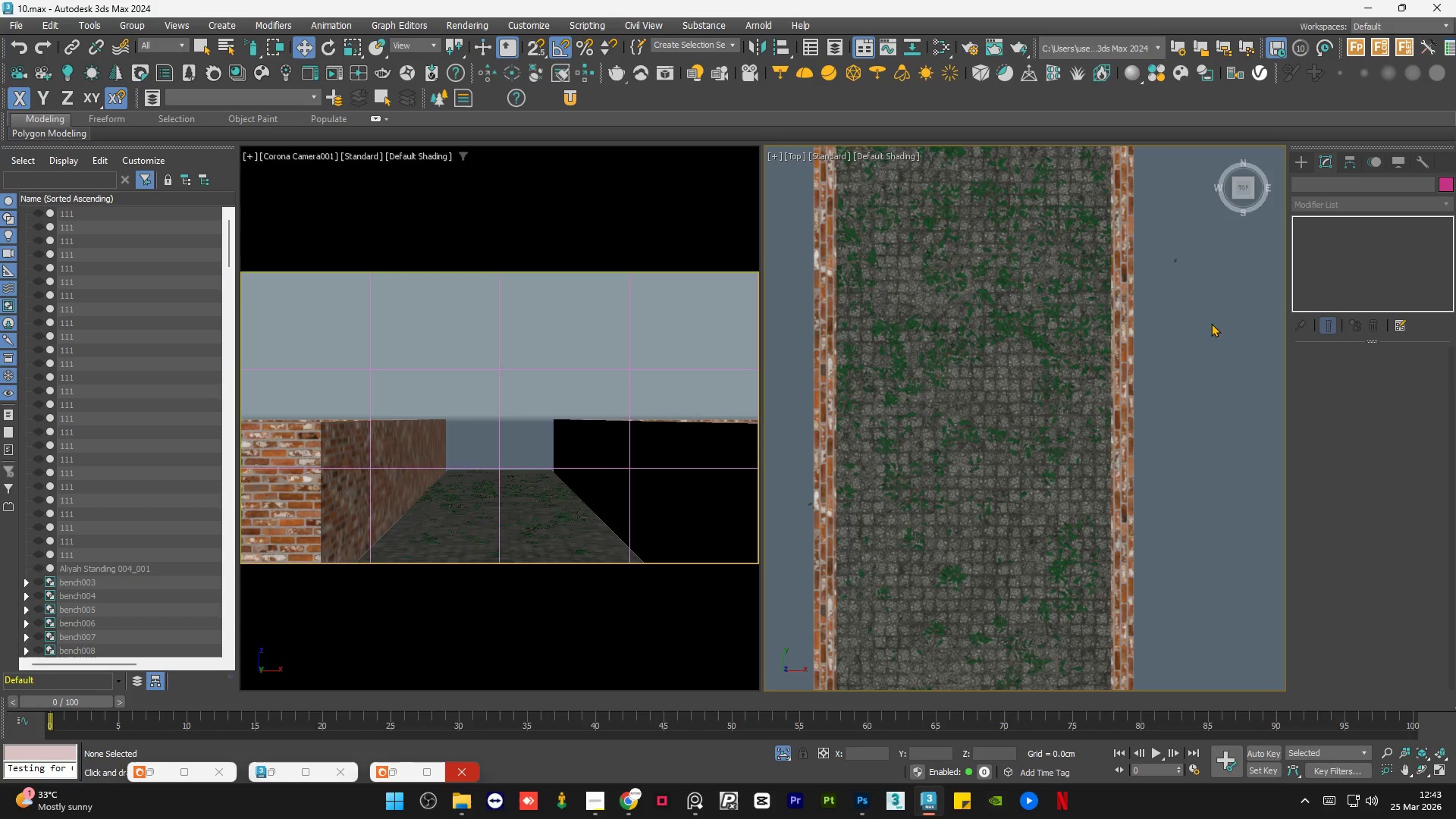 
key(Alt+AltLeft)
 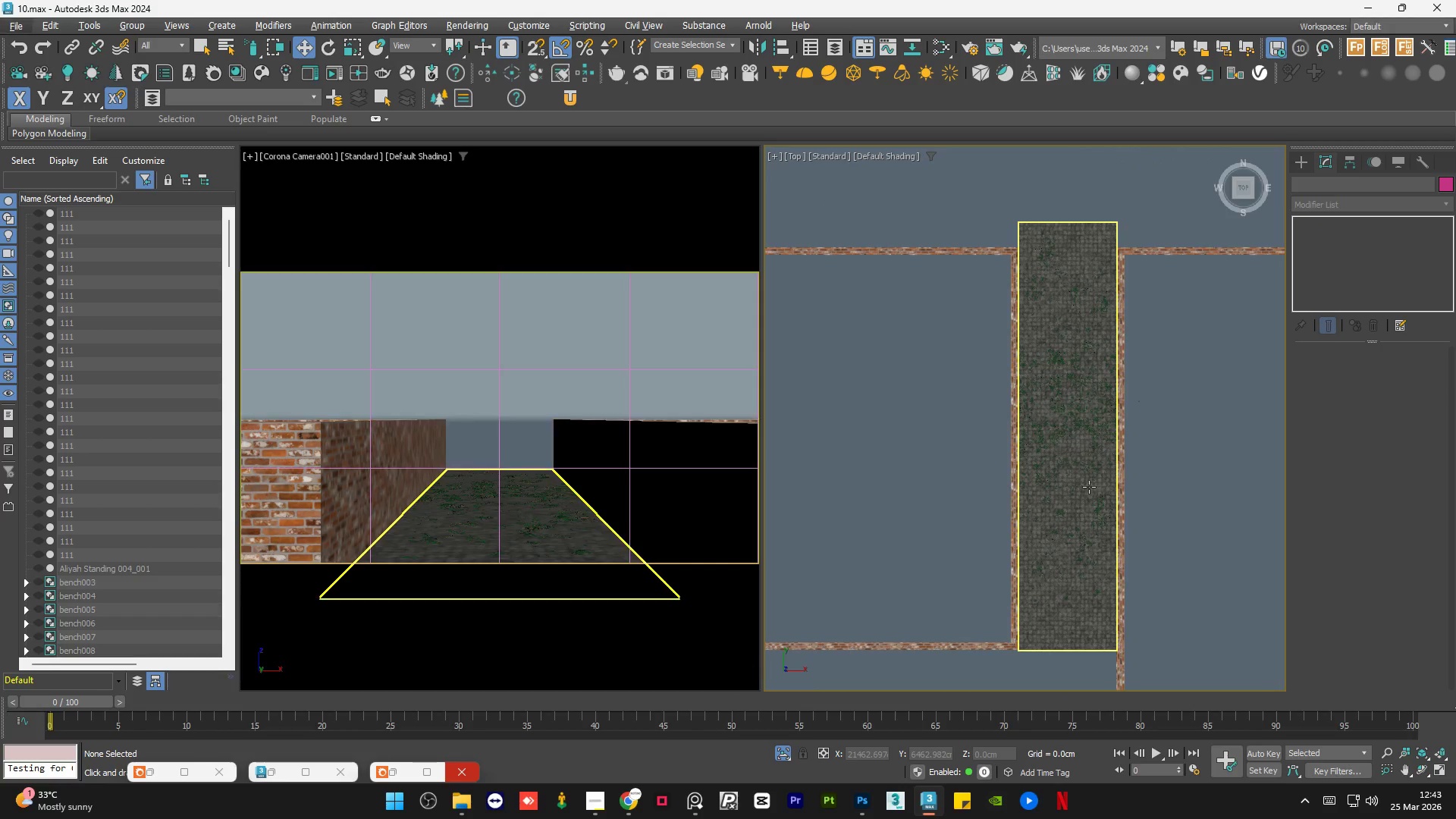 
hold_key(key=AltLeft, duration=1.27)
 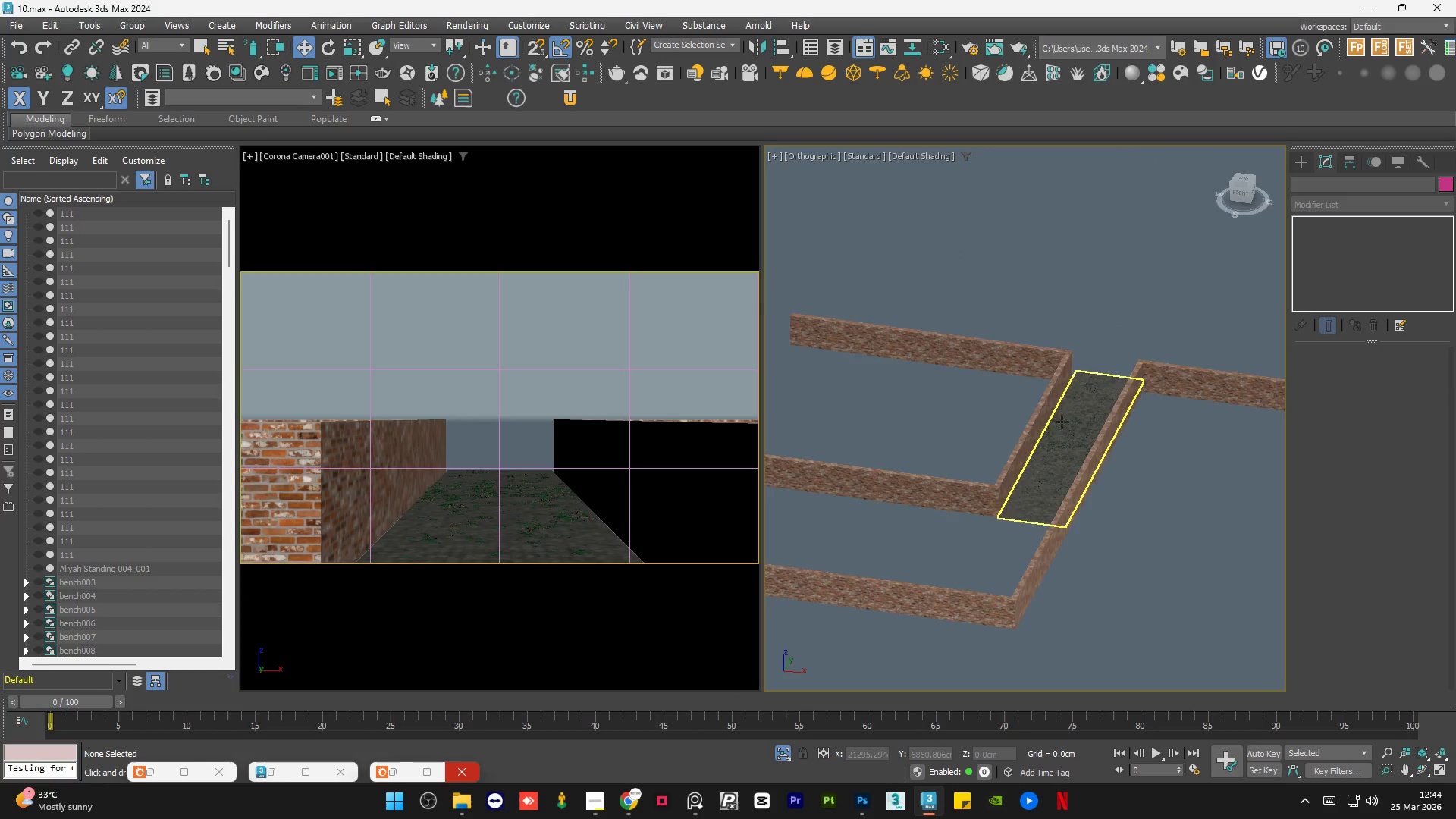 
scroll: coordinate [1080, 480], scroll_direction: down, amount: 4.0
 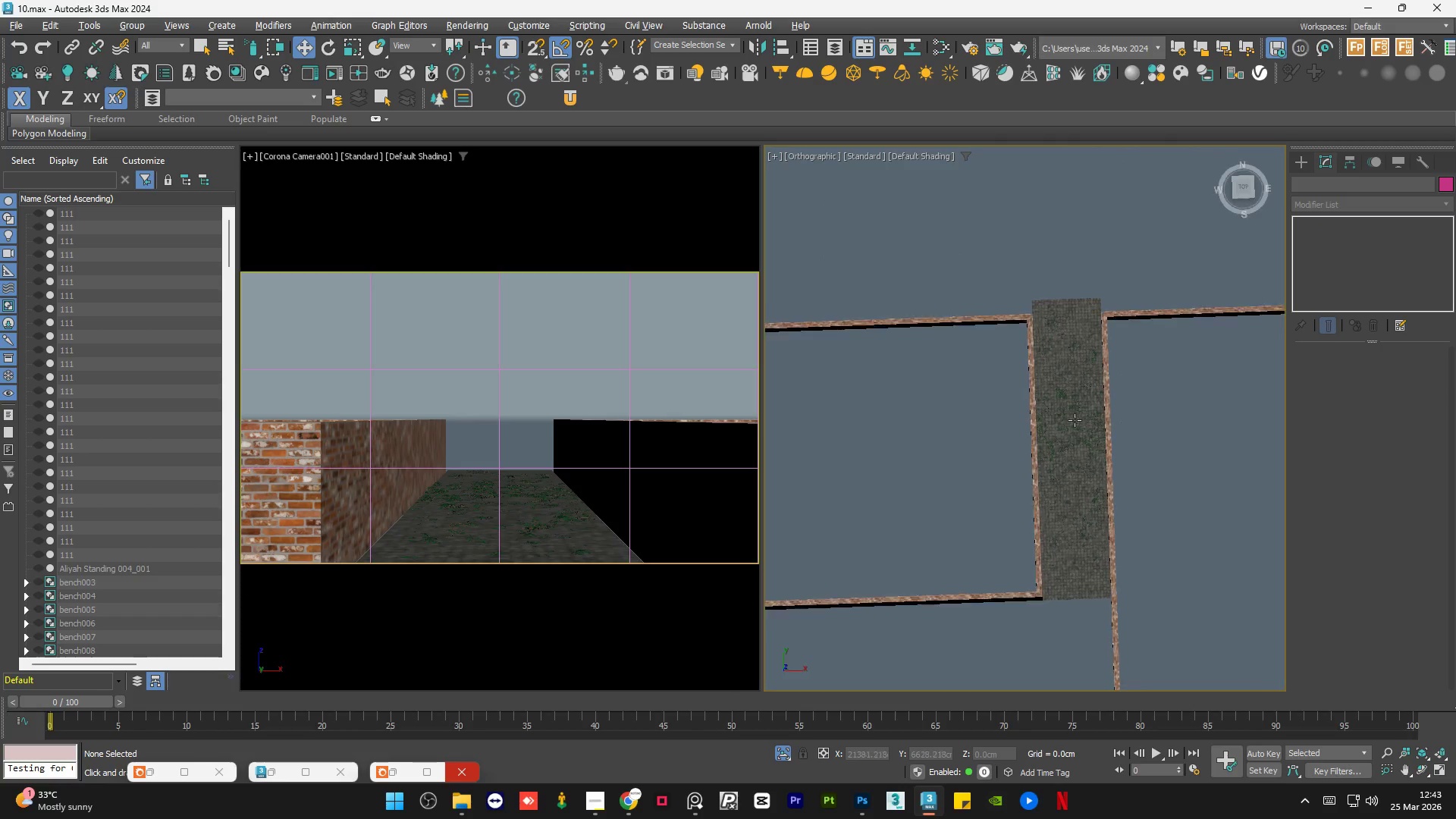 
scroll: coordinate [1060, 427], scroll_direction: up, amount: 6.0
 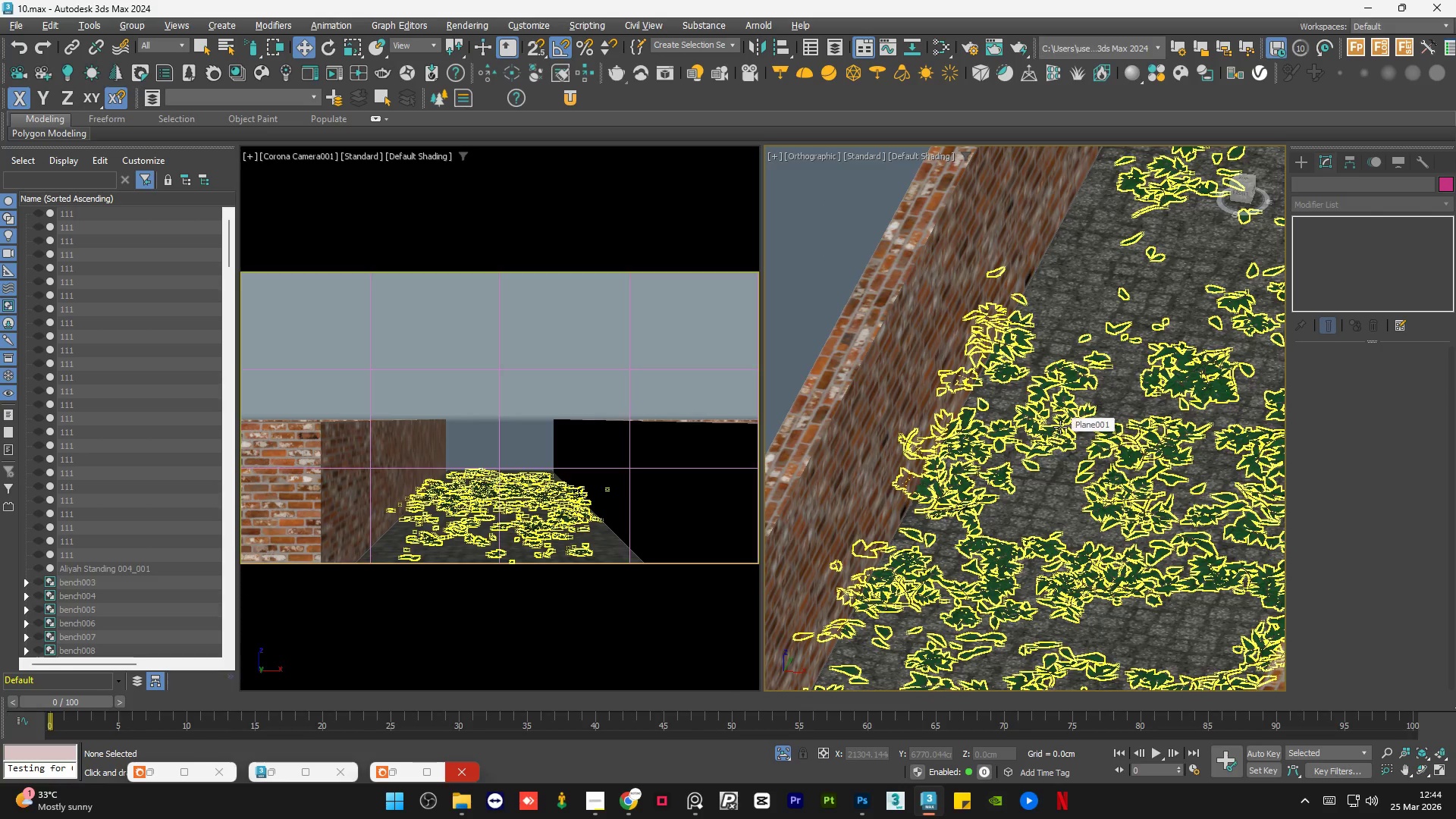 
scroll: coordinate [959, 389], scroll_direction: down, amount: 6.0
 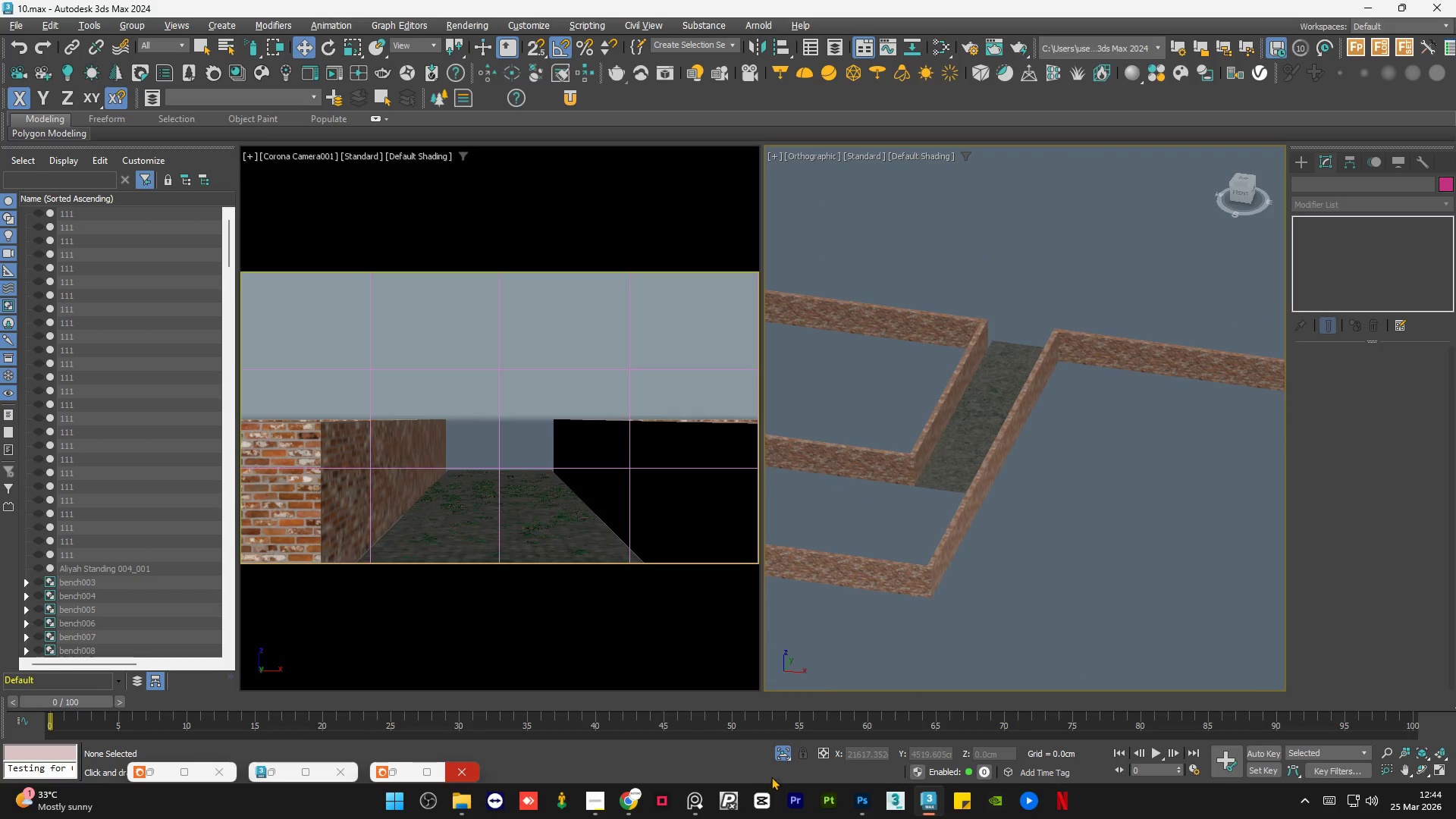 
left_click([781, 756])
 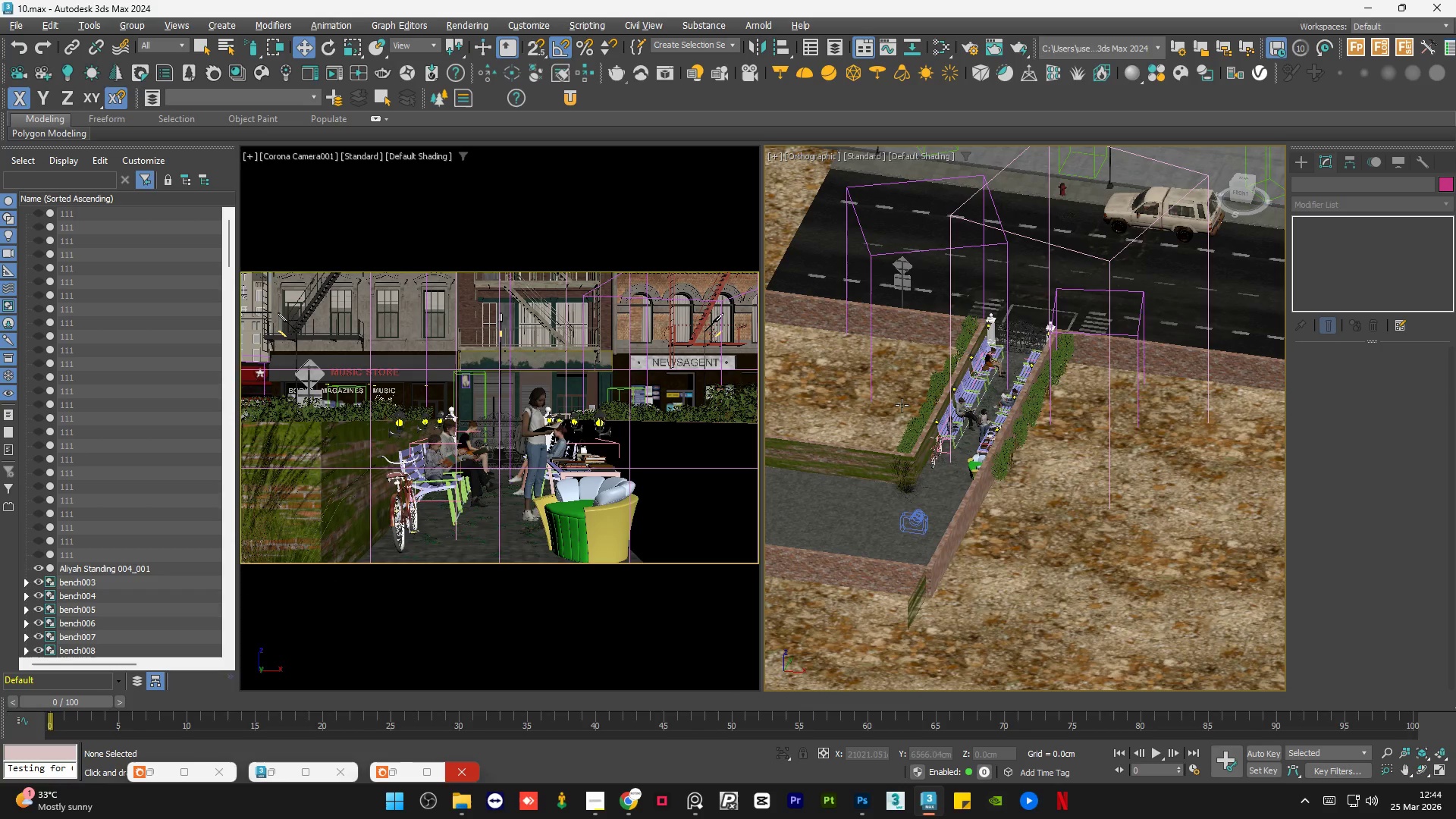 
hold_key(key=AltLeft, duration=0.48)
 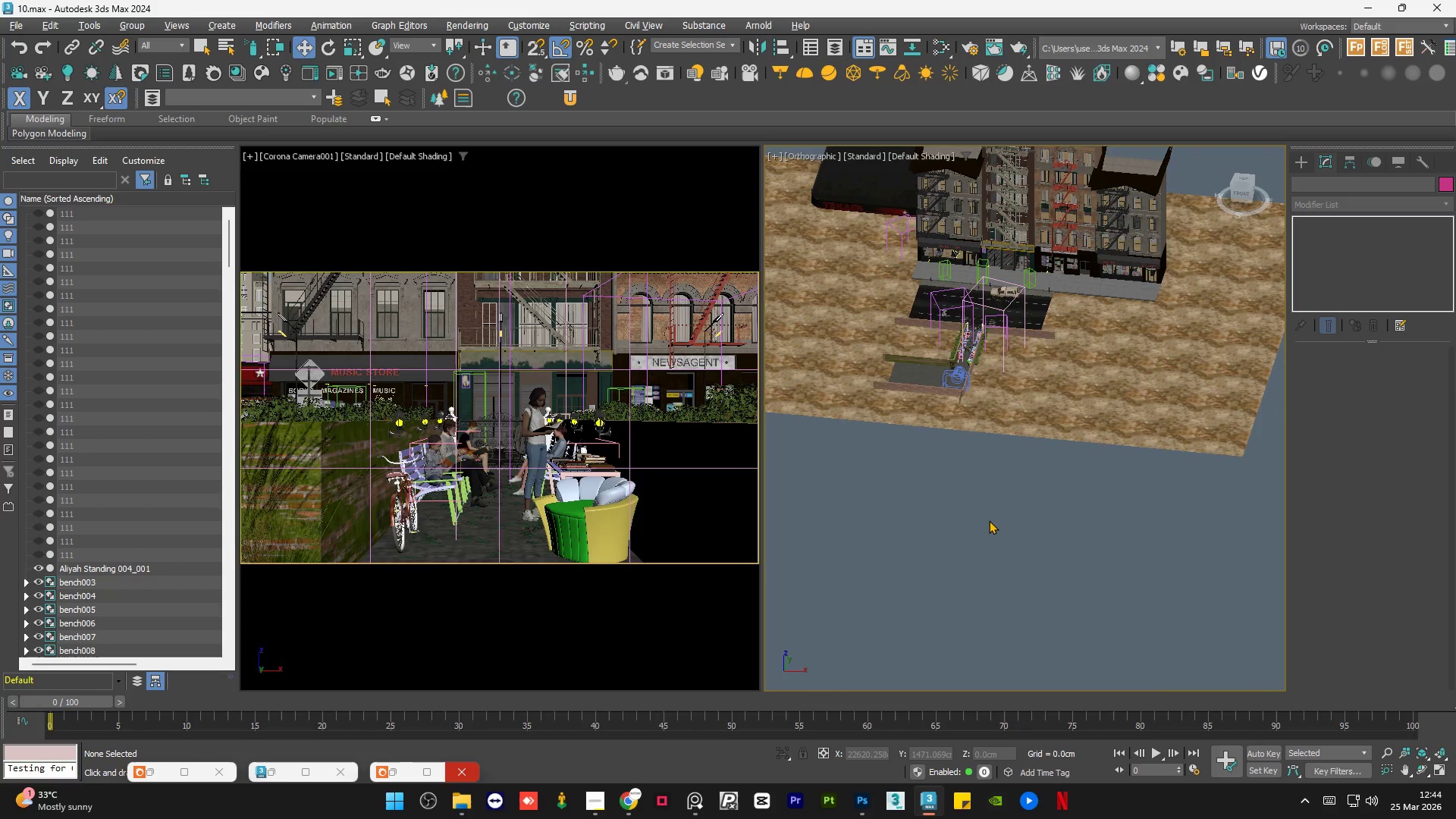 
scroll: coordinate [968, 326], scroll_direction: down, amount: 5.0
 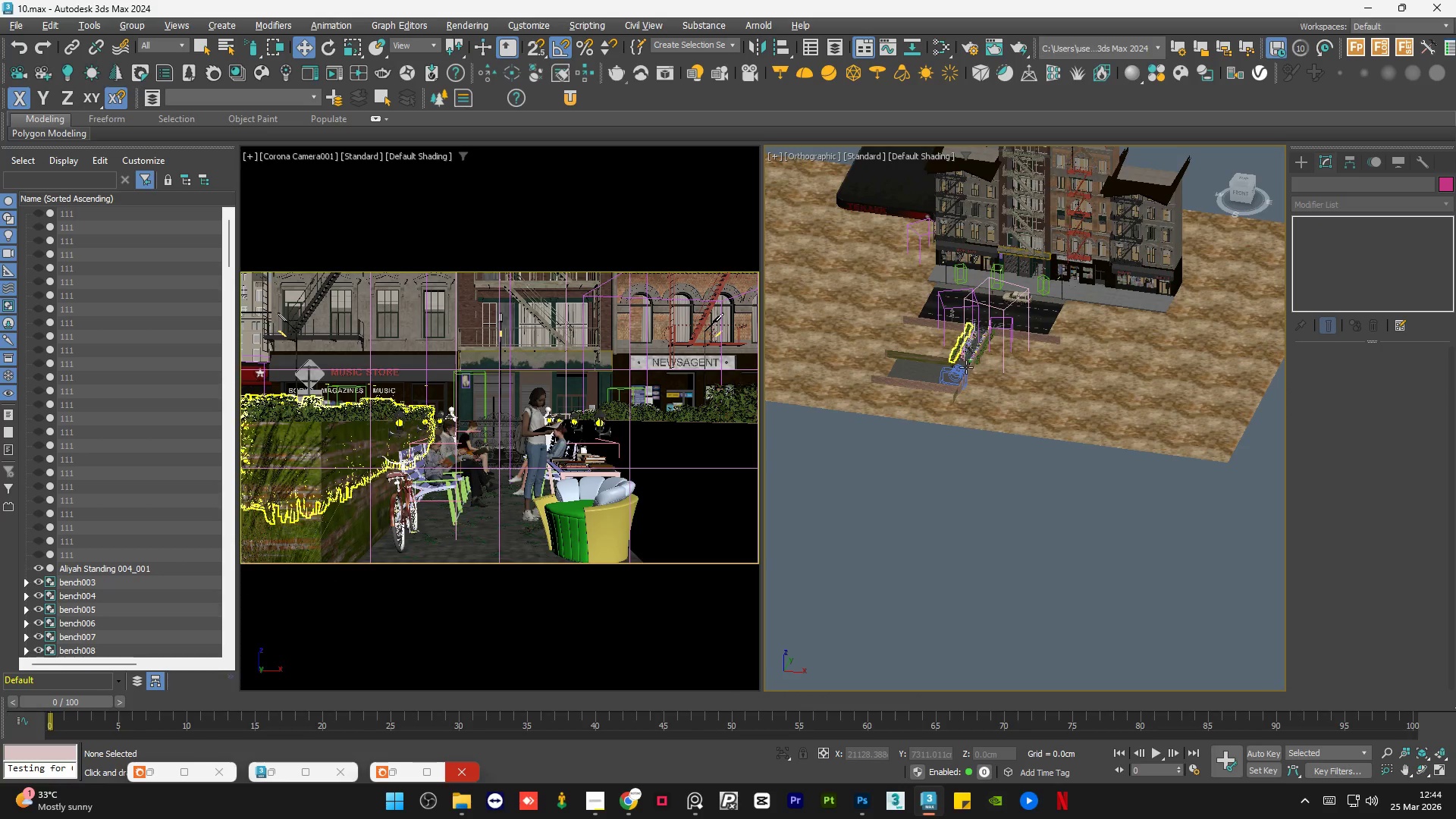 
left_click([989, 520])
 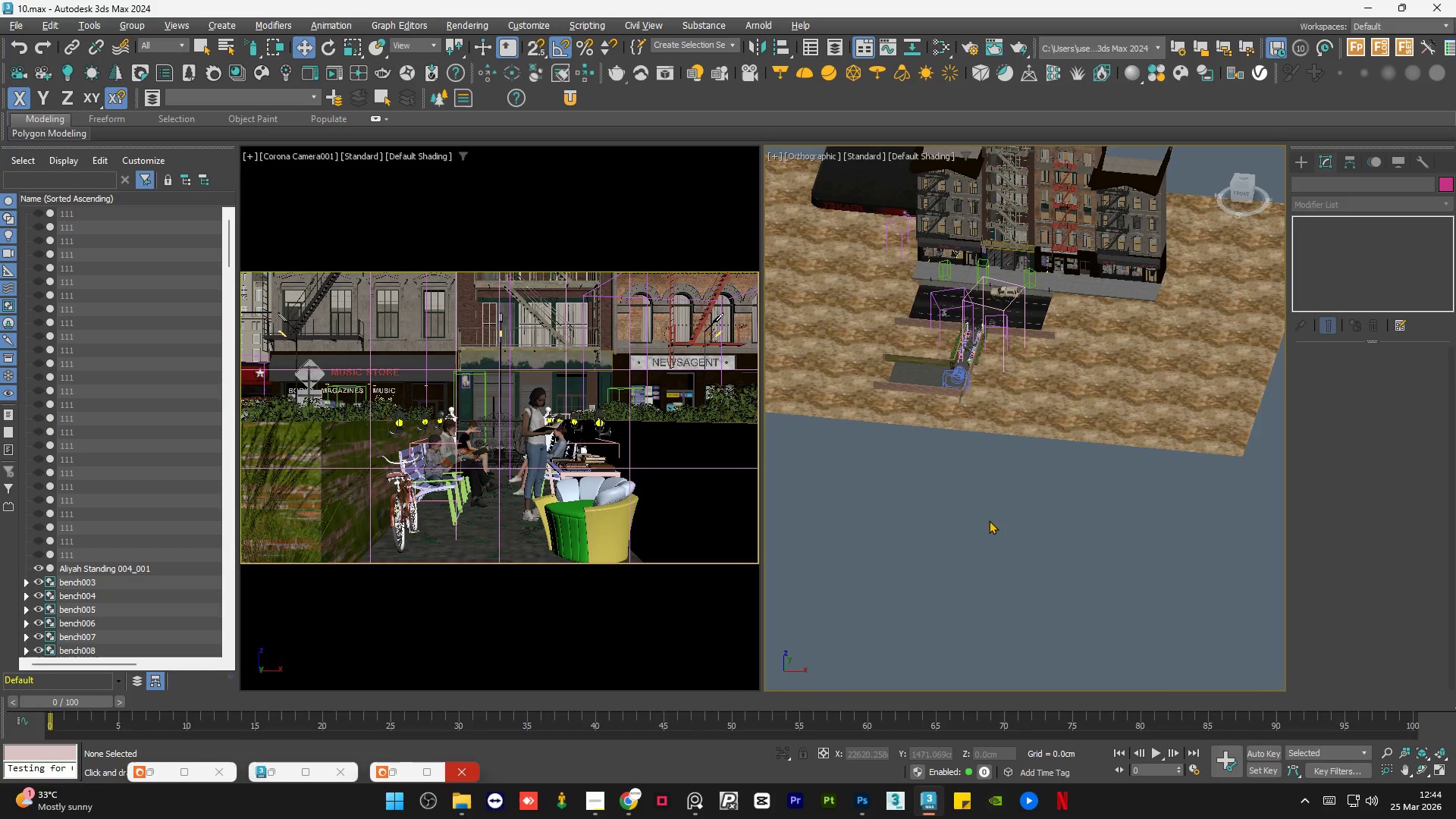 
key(Control+S)
 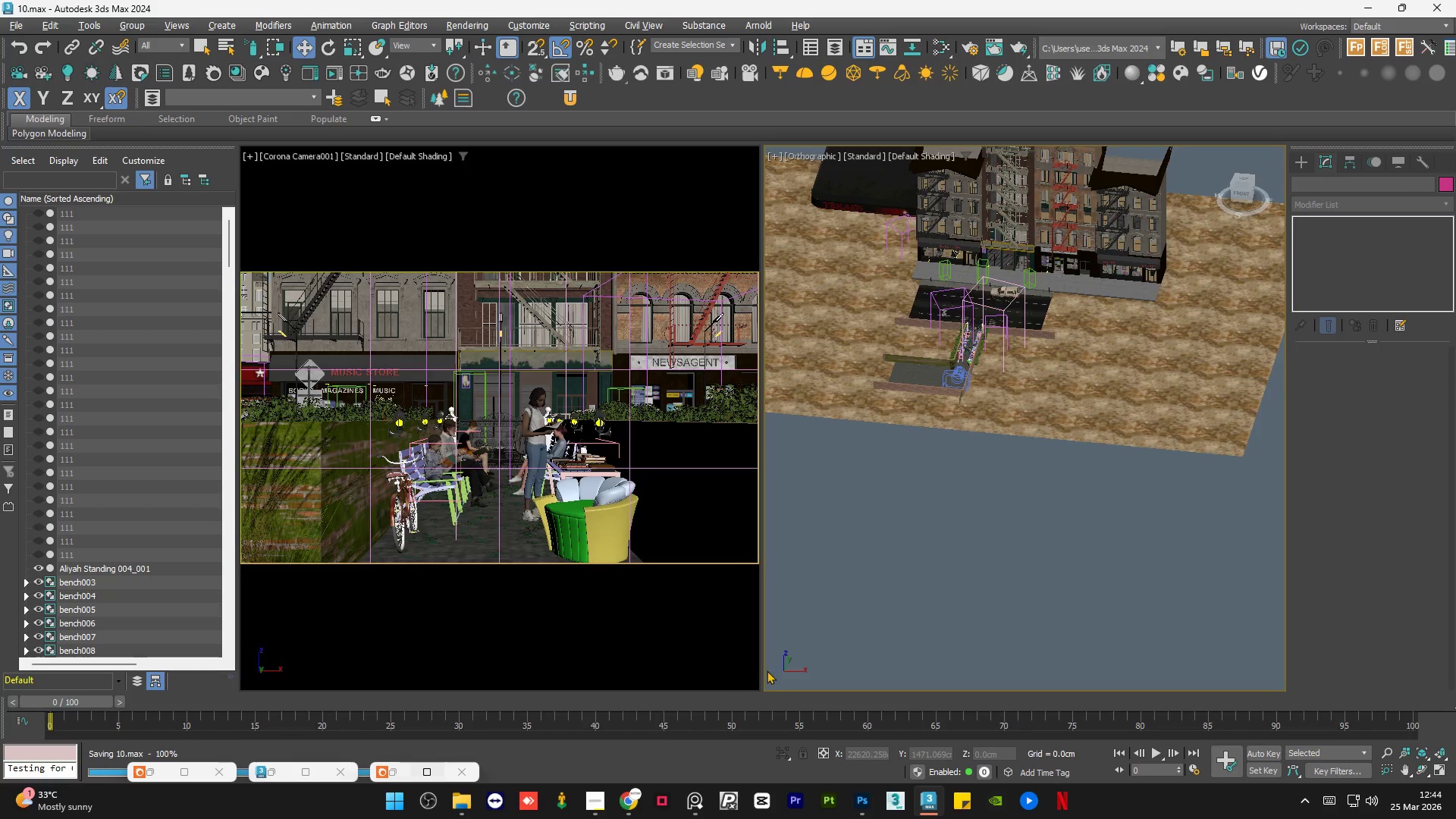 
left_click([1025, 524])
 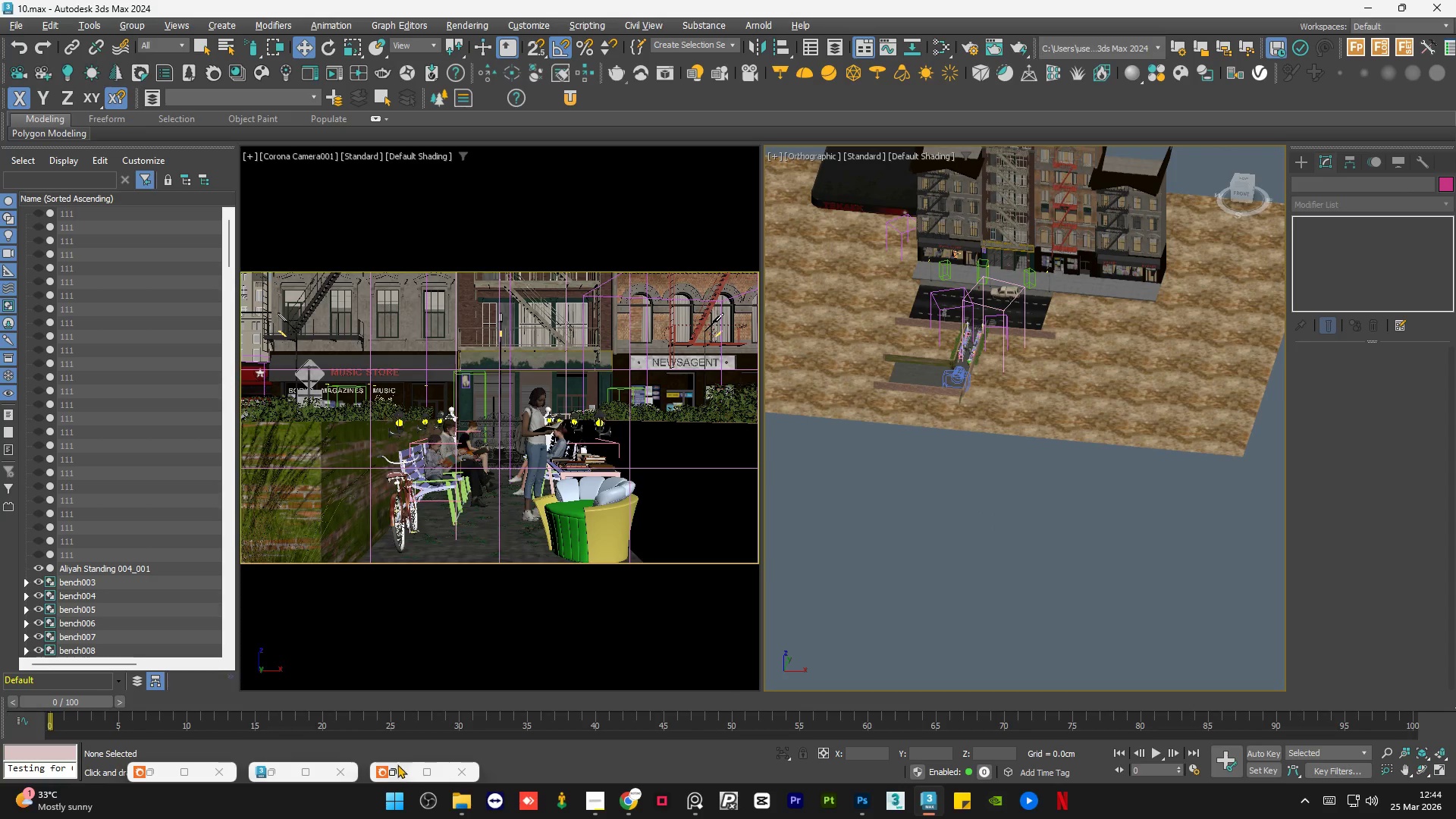 
left_click([392, 770])
 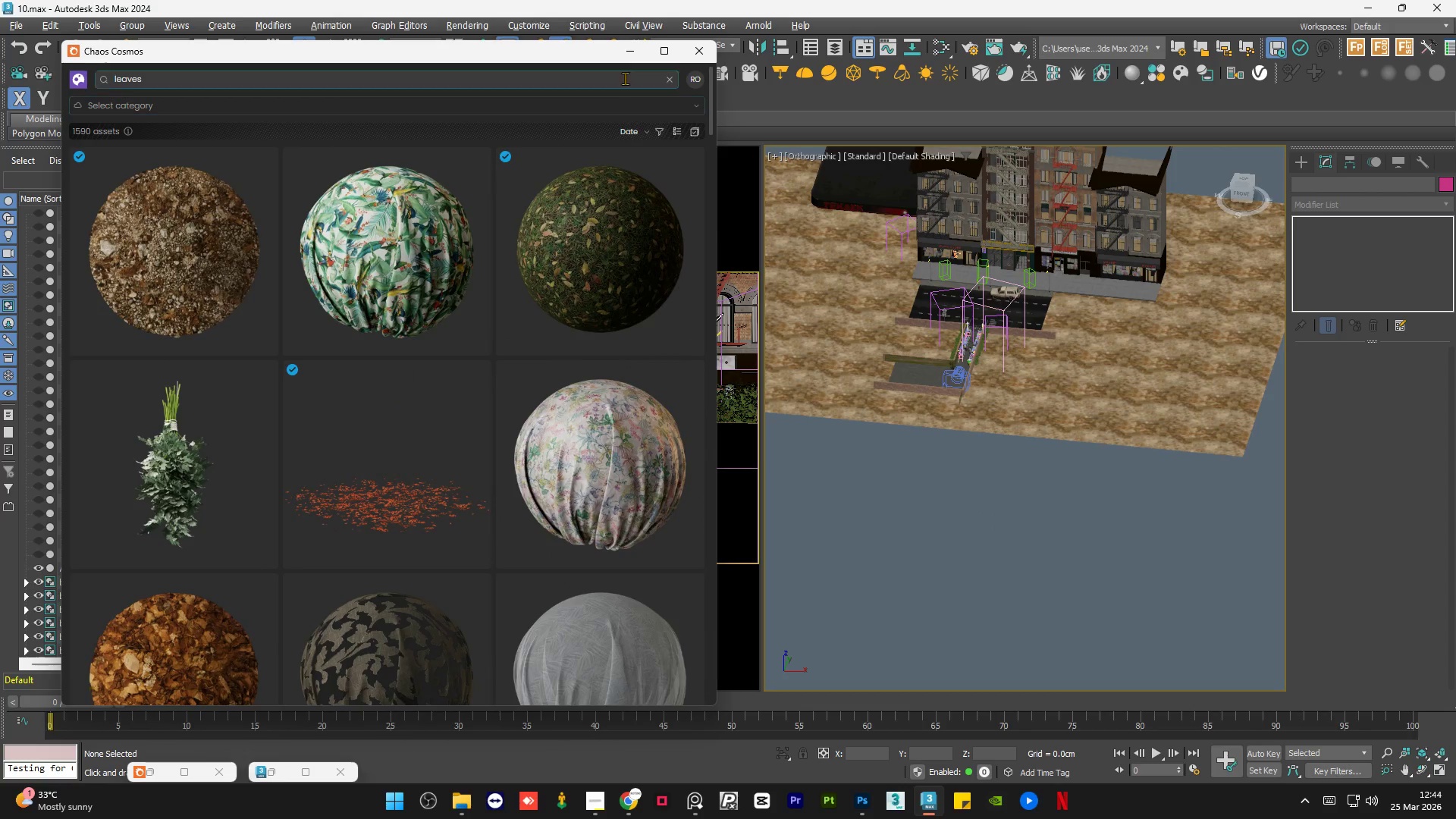 
left_click([632, 52])
 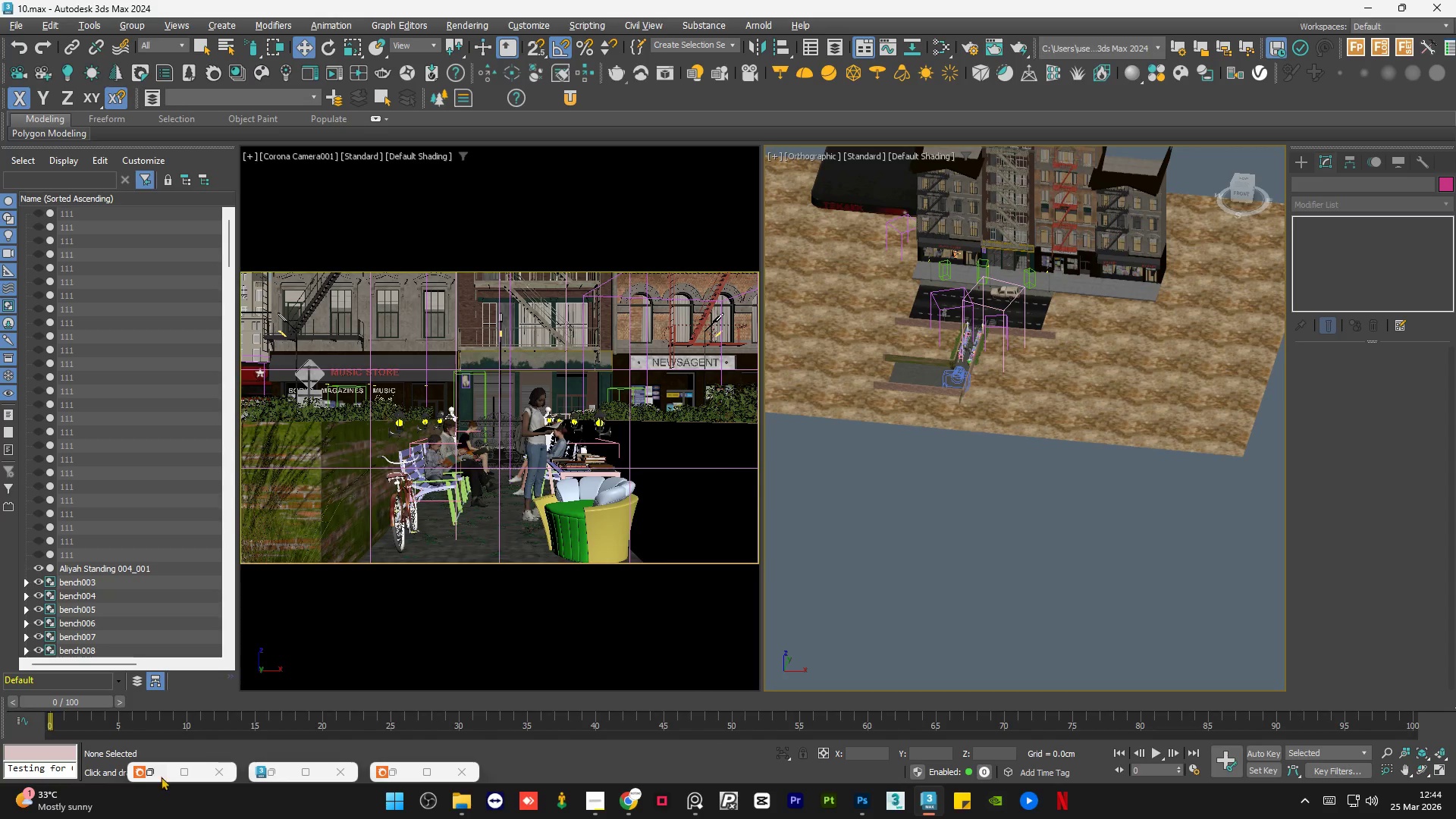 
left_click([158, 770])
 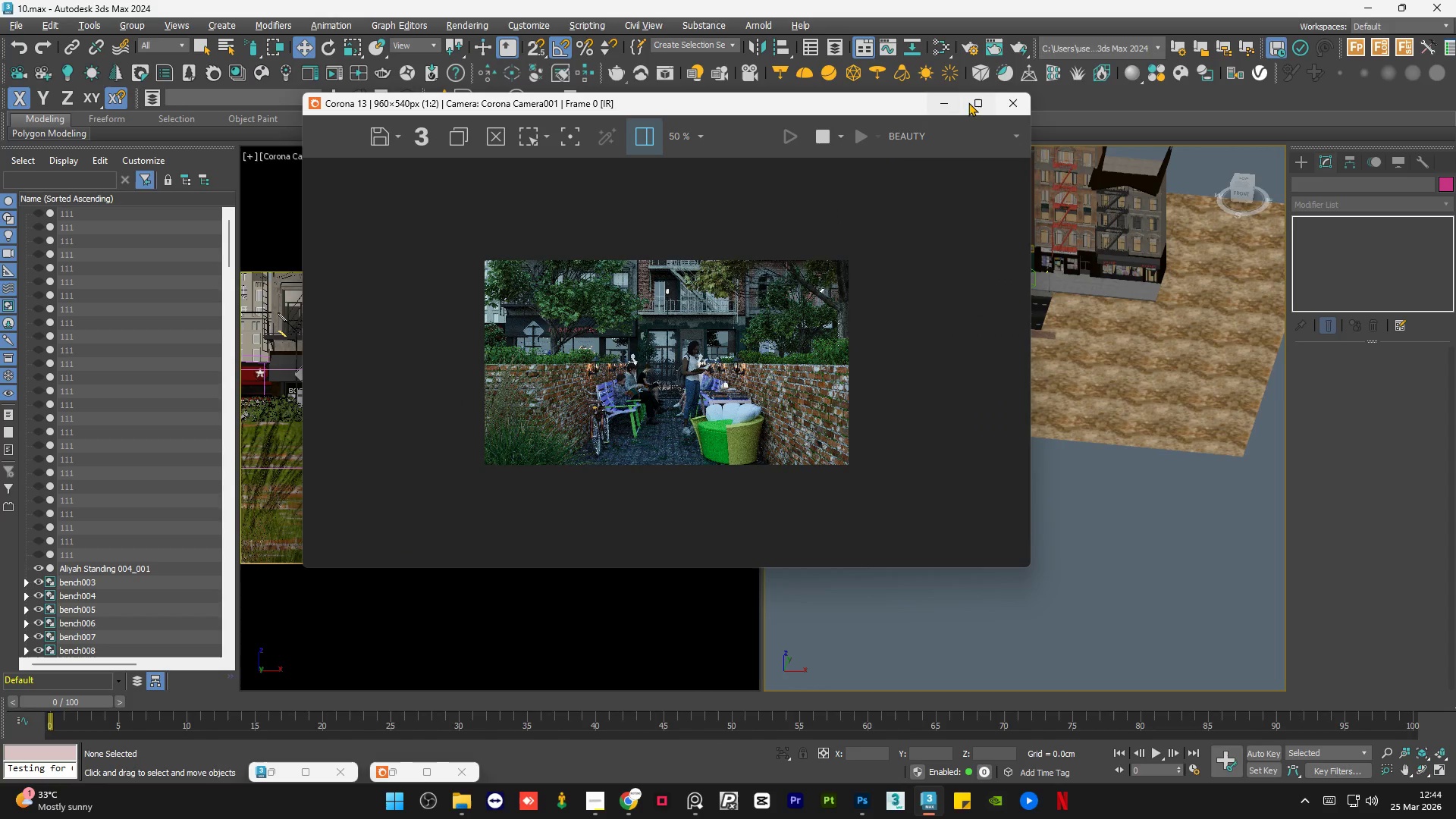 
left_click([970, 101])
 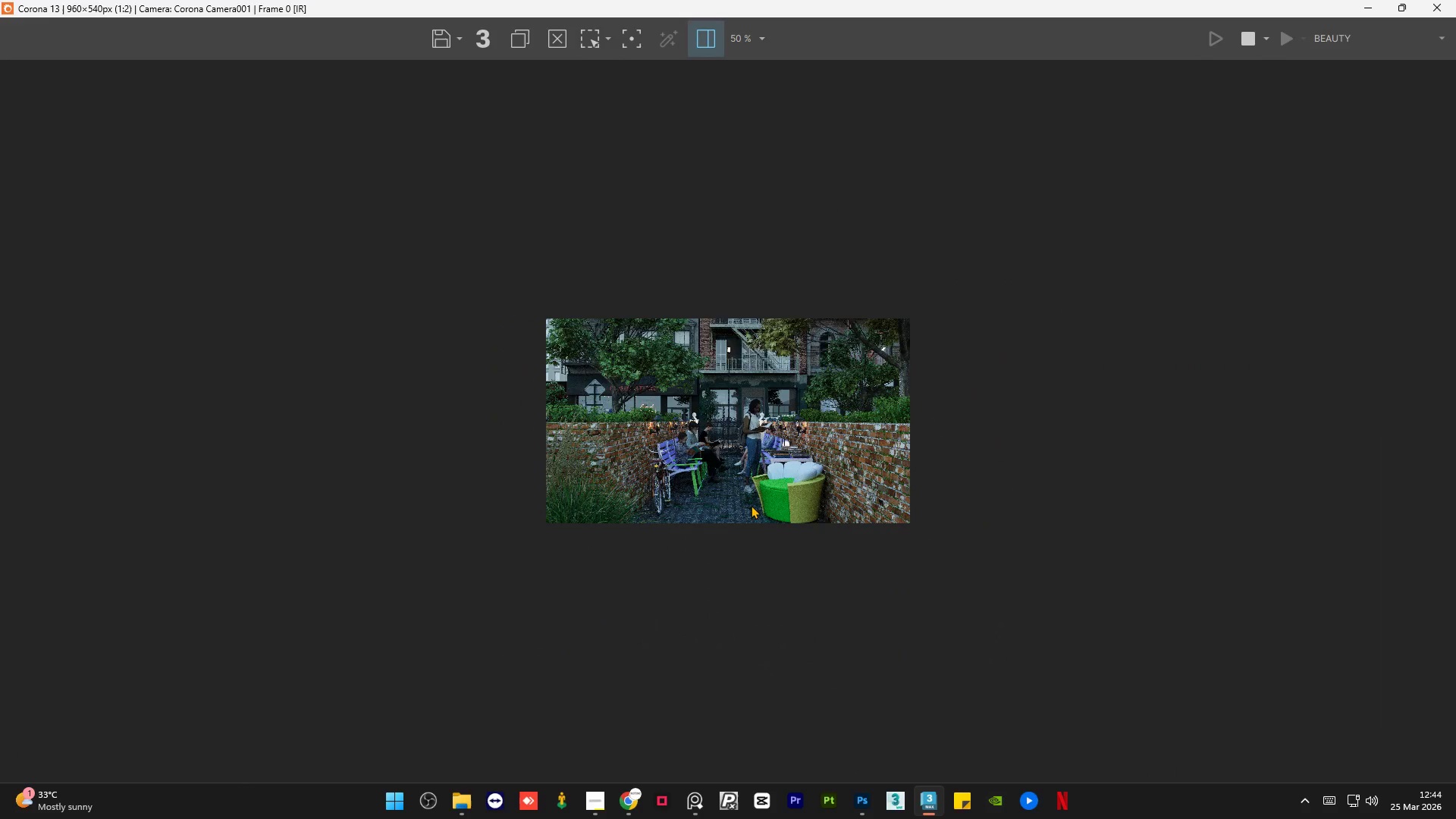 
scroll: coordinate [716, 592], scroll_direction: up, amount: 3.0
 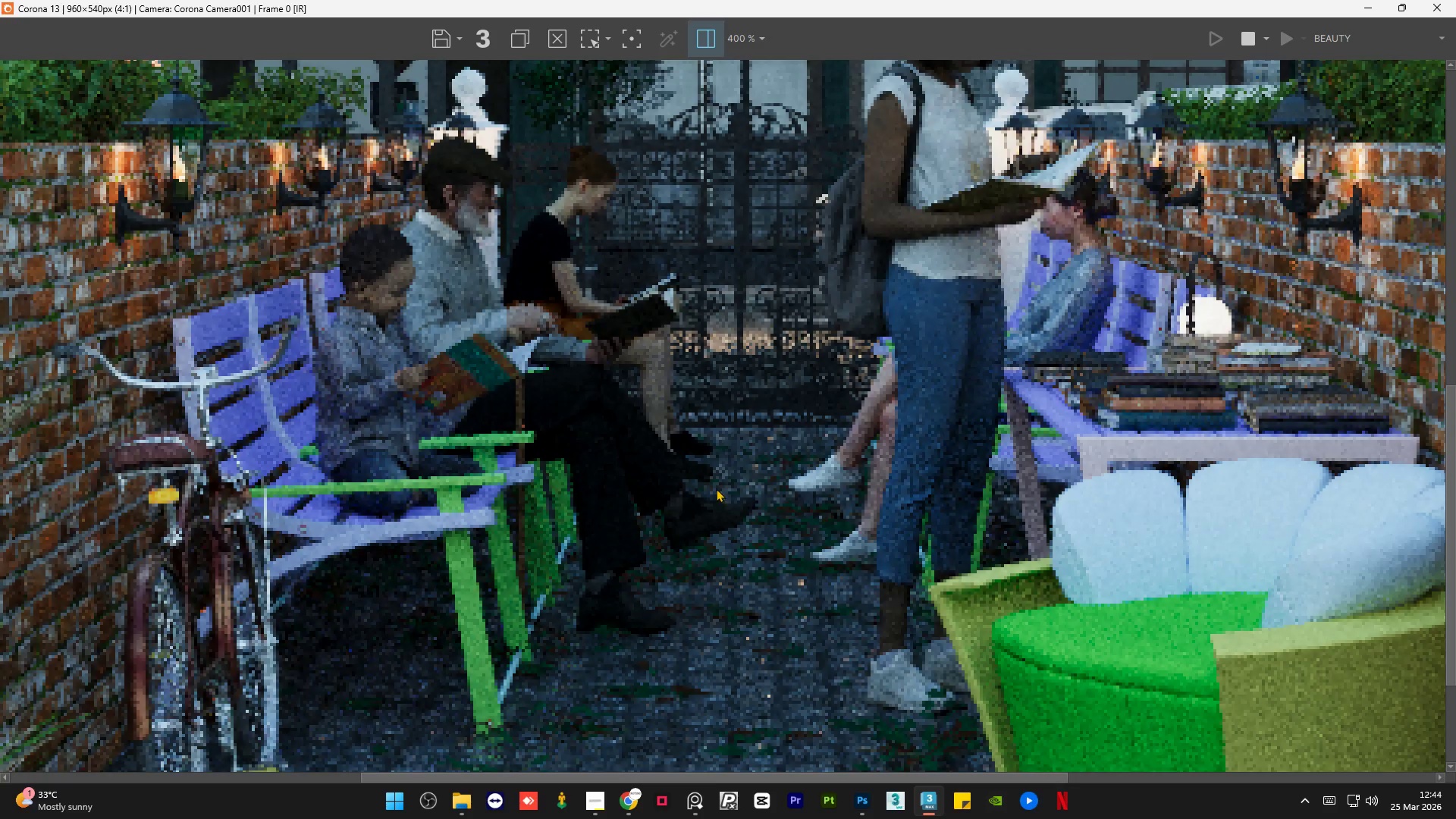 
scroll: coordinate [716, 488], scroll_direction: down, amount: 2.0
 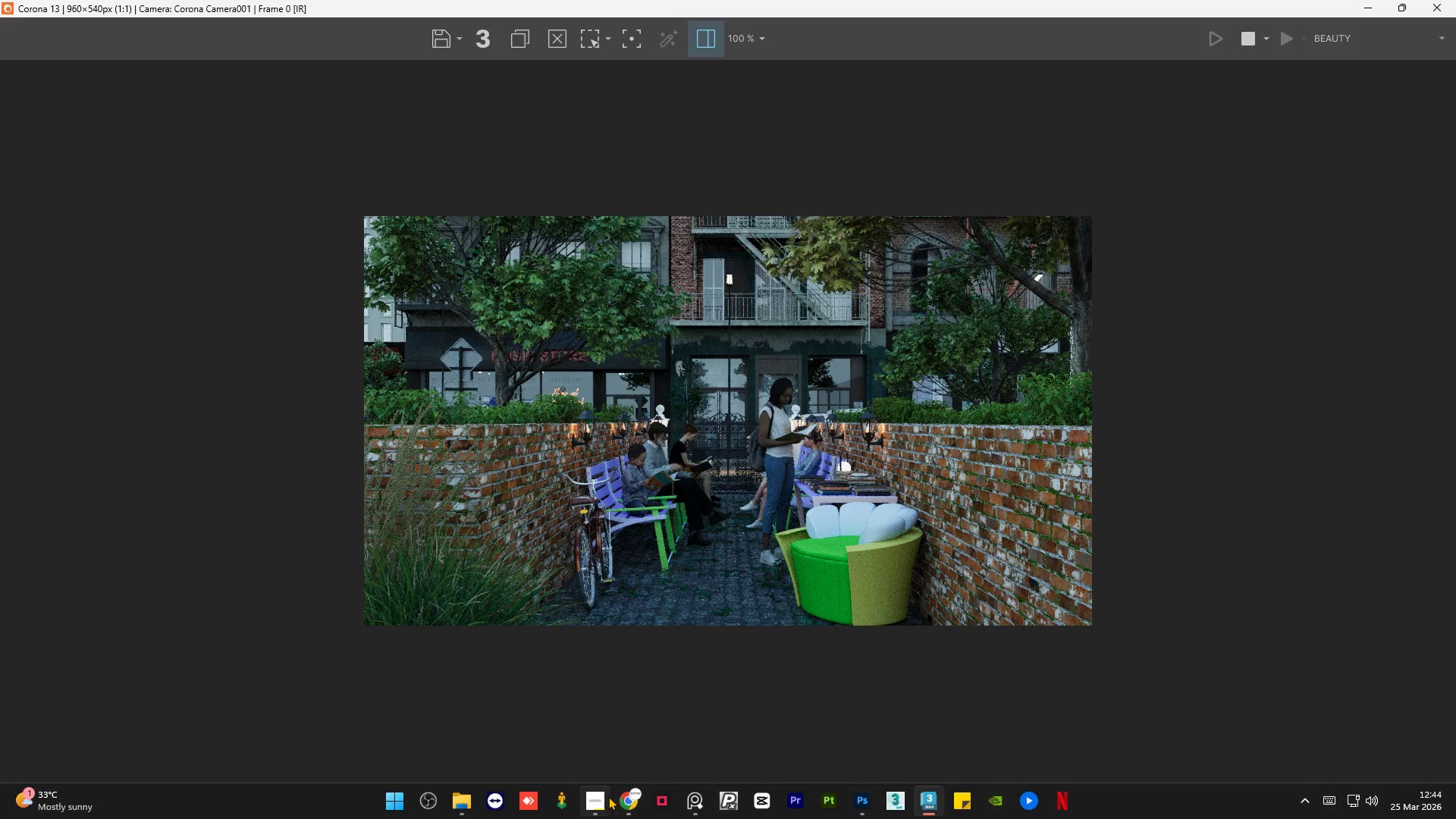 
left_click([603, 806])